 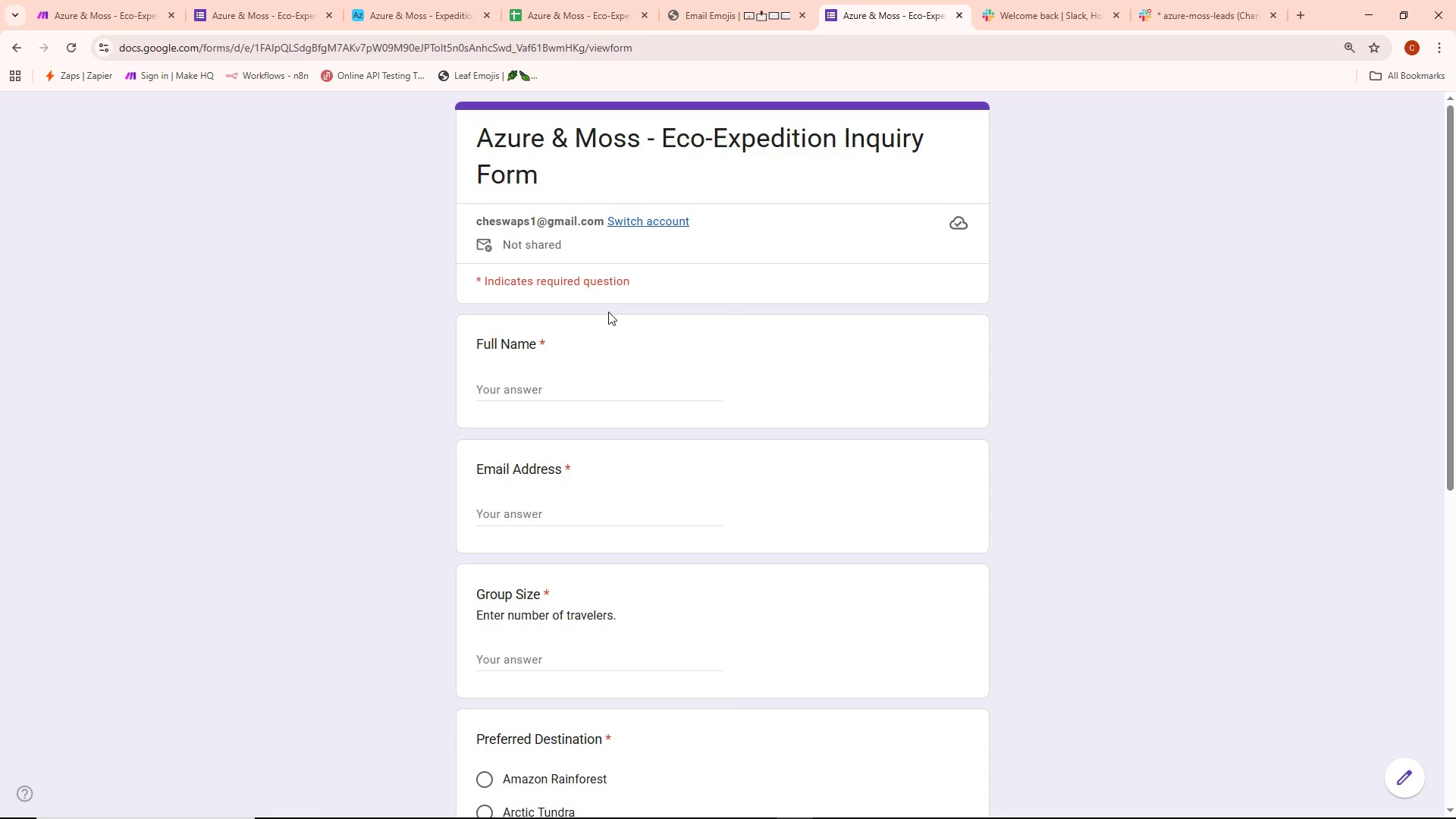 
left_click([516, 394])
 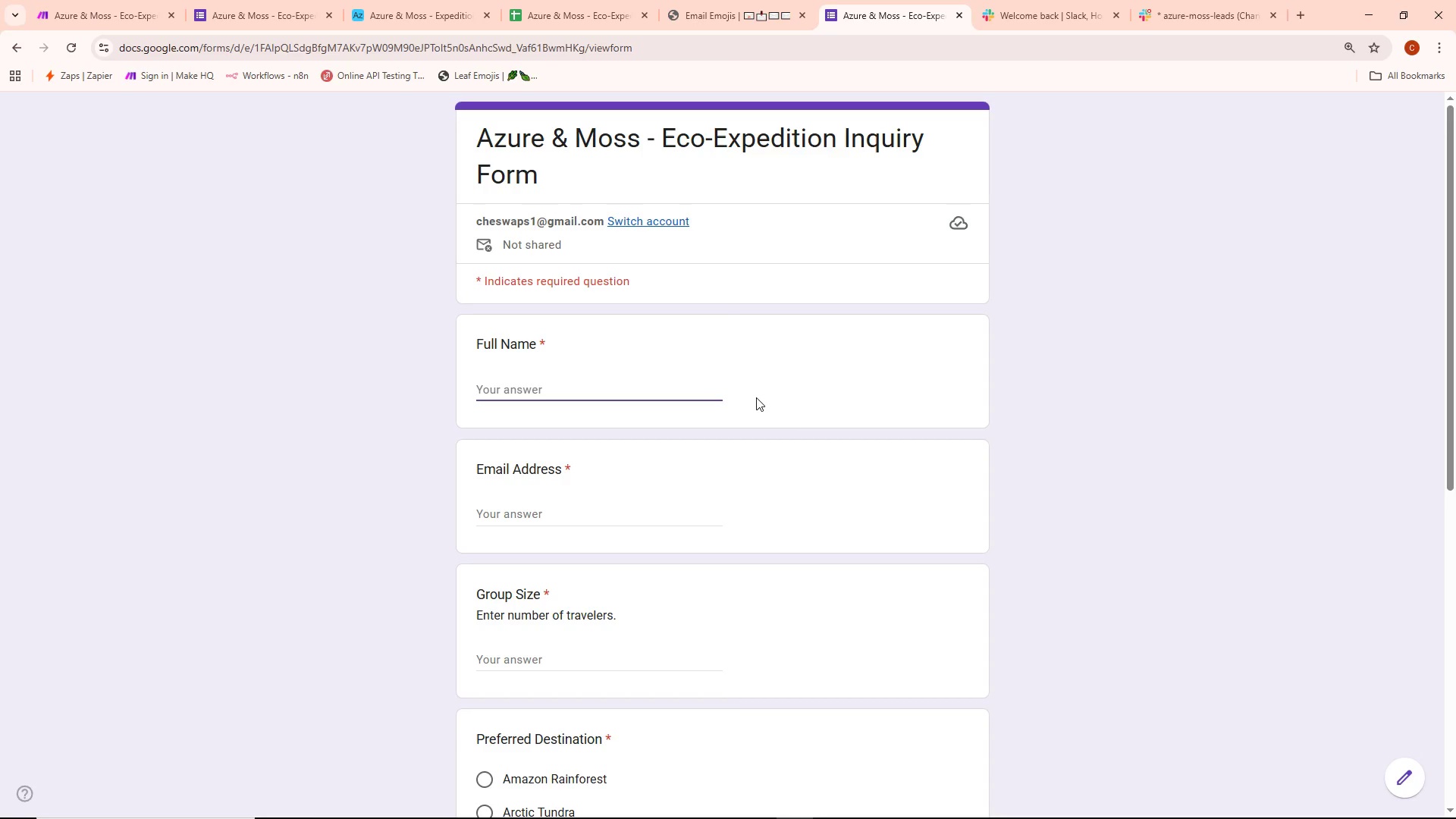 
type(Ada)
 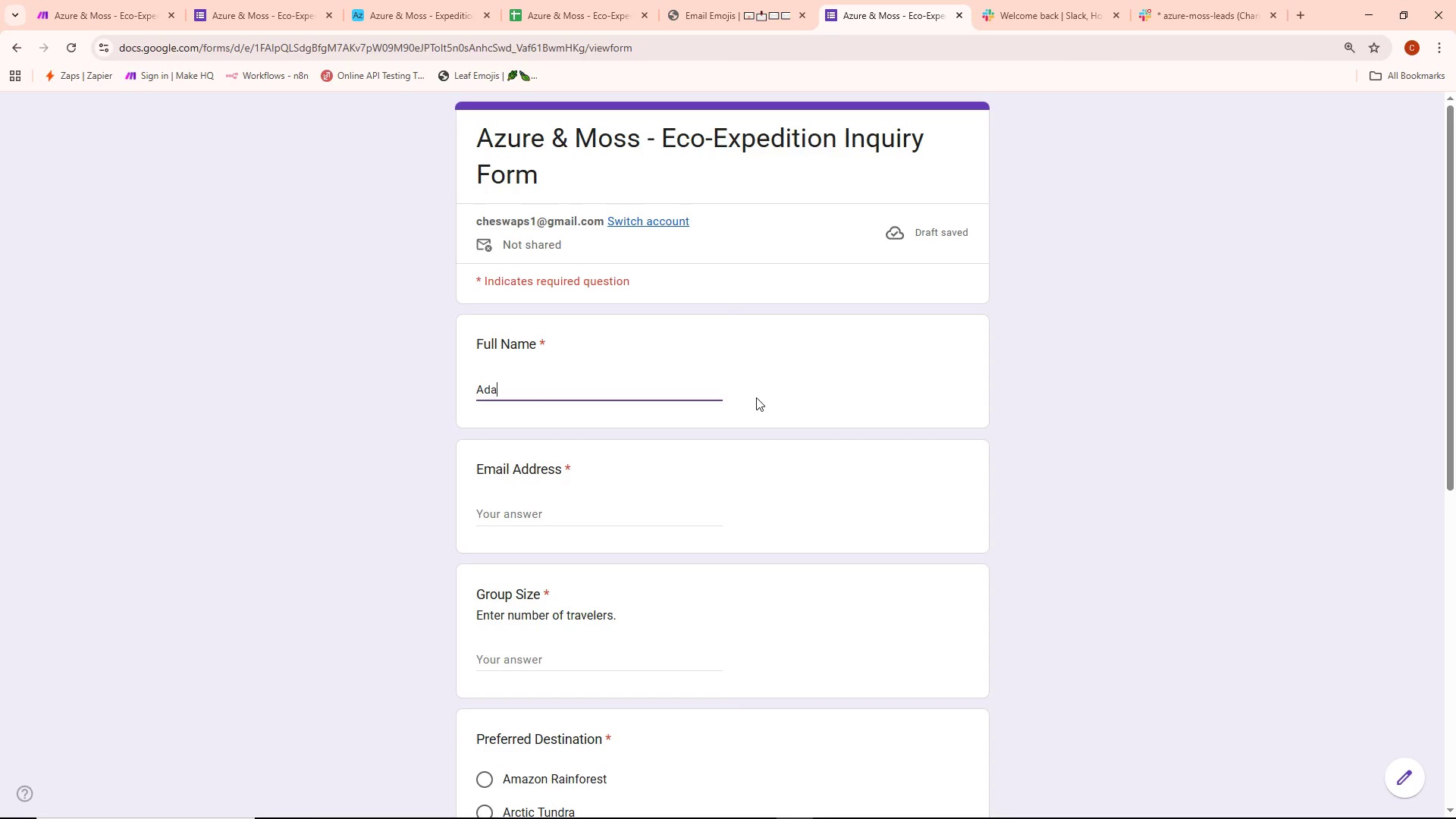 
type(ex)
key(Backspace)
key(Backspace)
type(eze)
 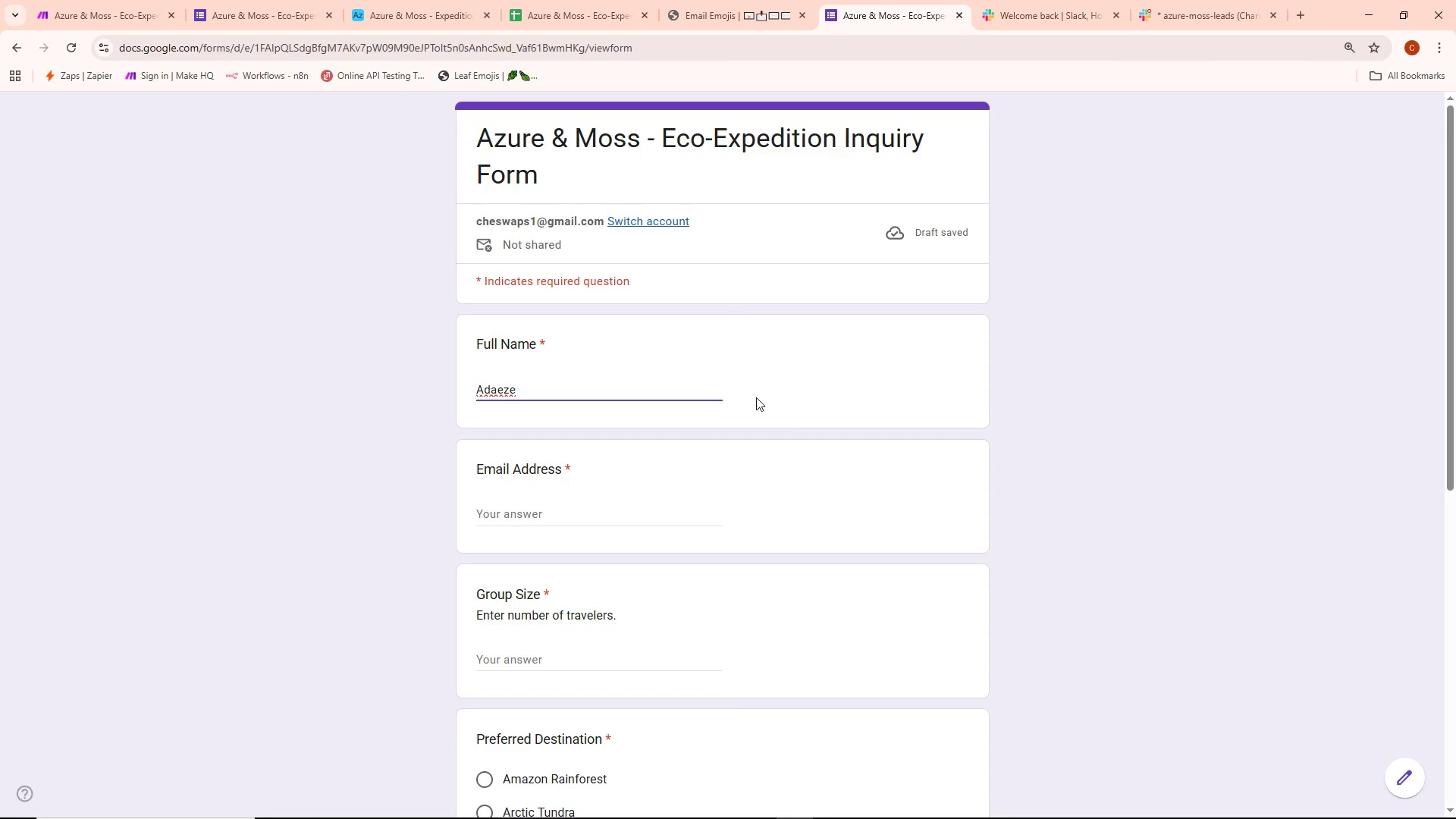 
type( Natt)
key(Backspace)
type(ts)
 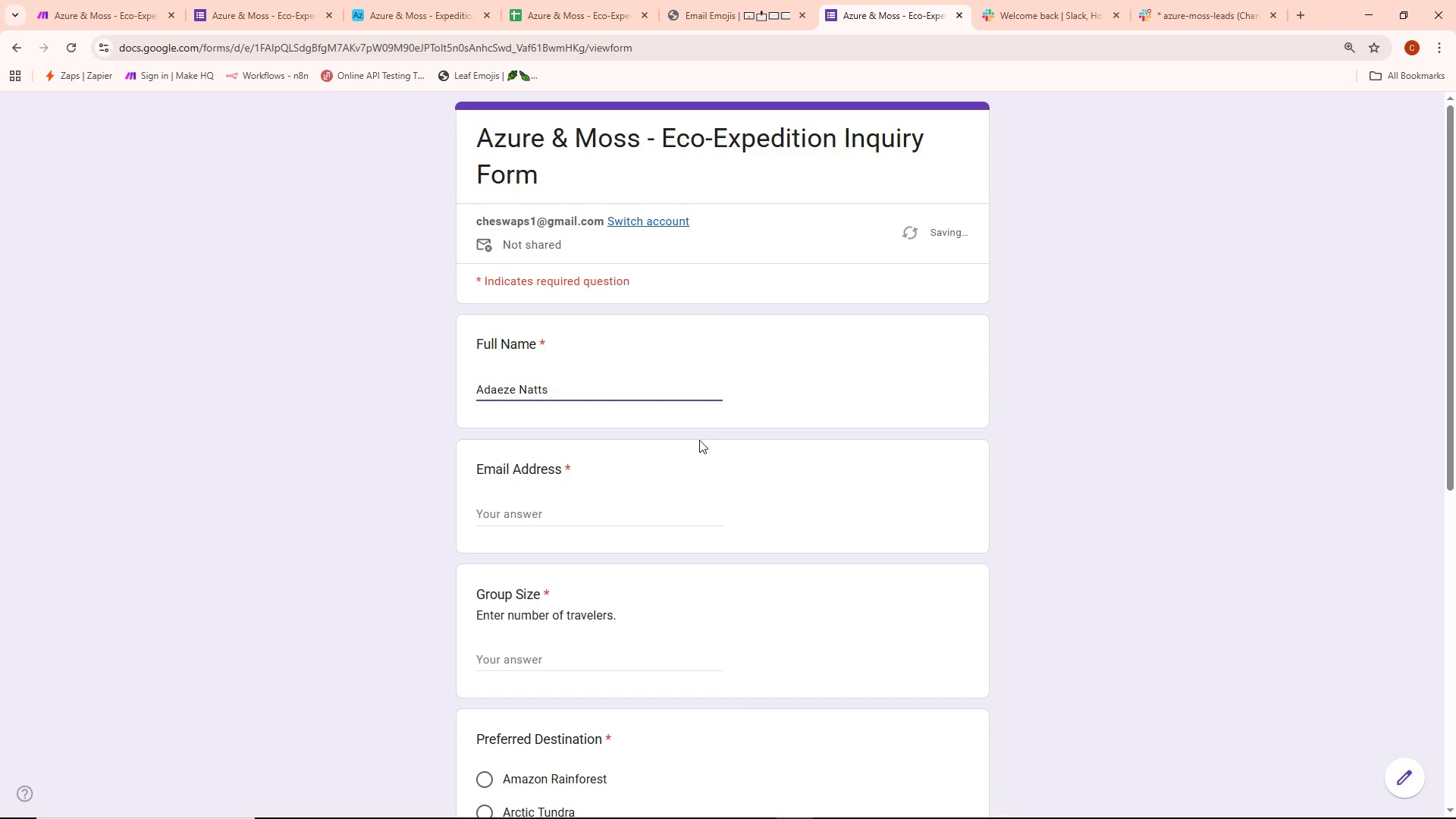 
double_click([561, 489])
 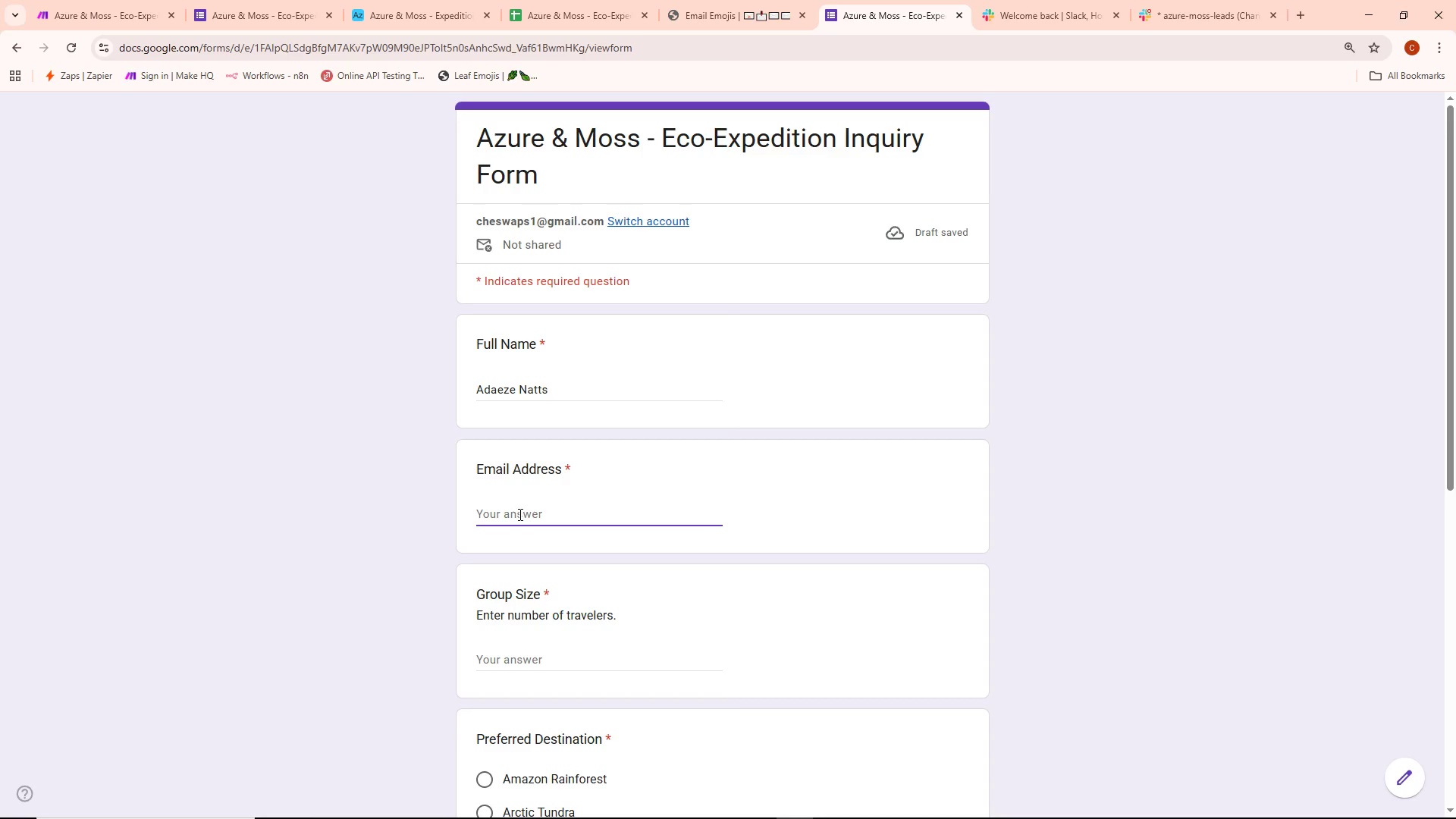 
type(adaeze@email.com)
 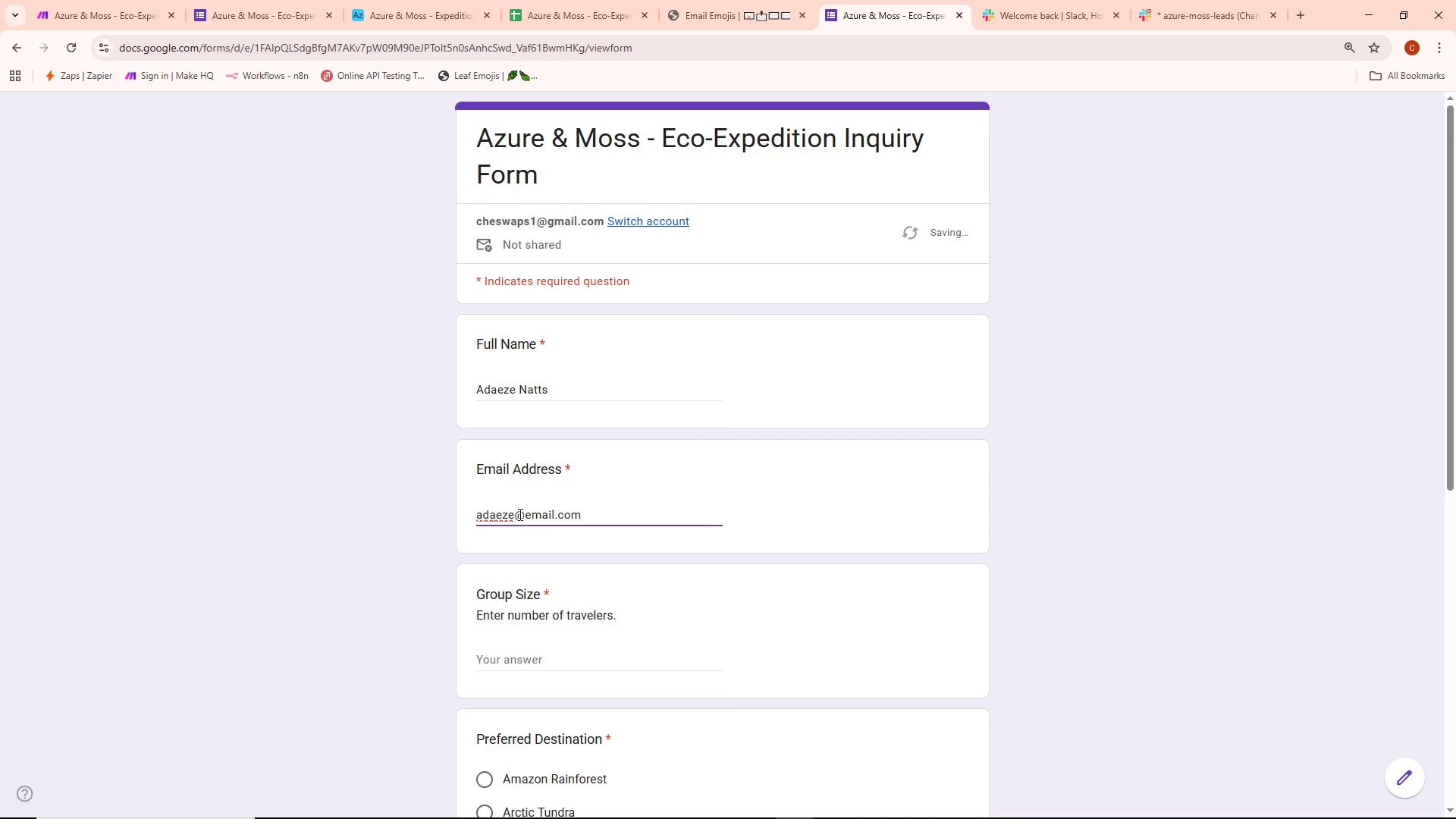 
left_click([537, 664])
 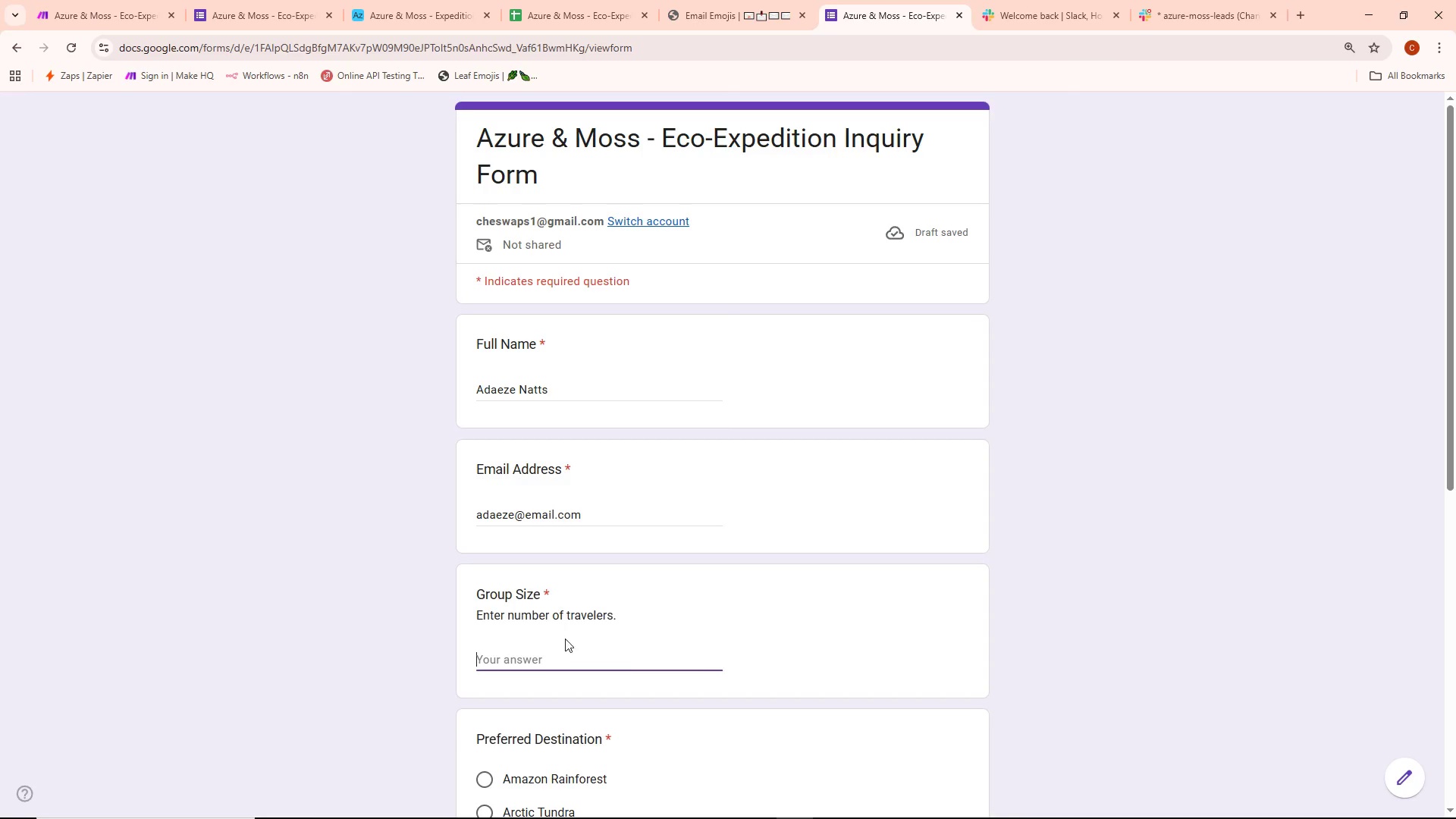 
scroll: coordinate [610, 585], scroll_direction: down, amount: 3.0
 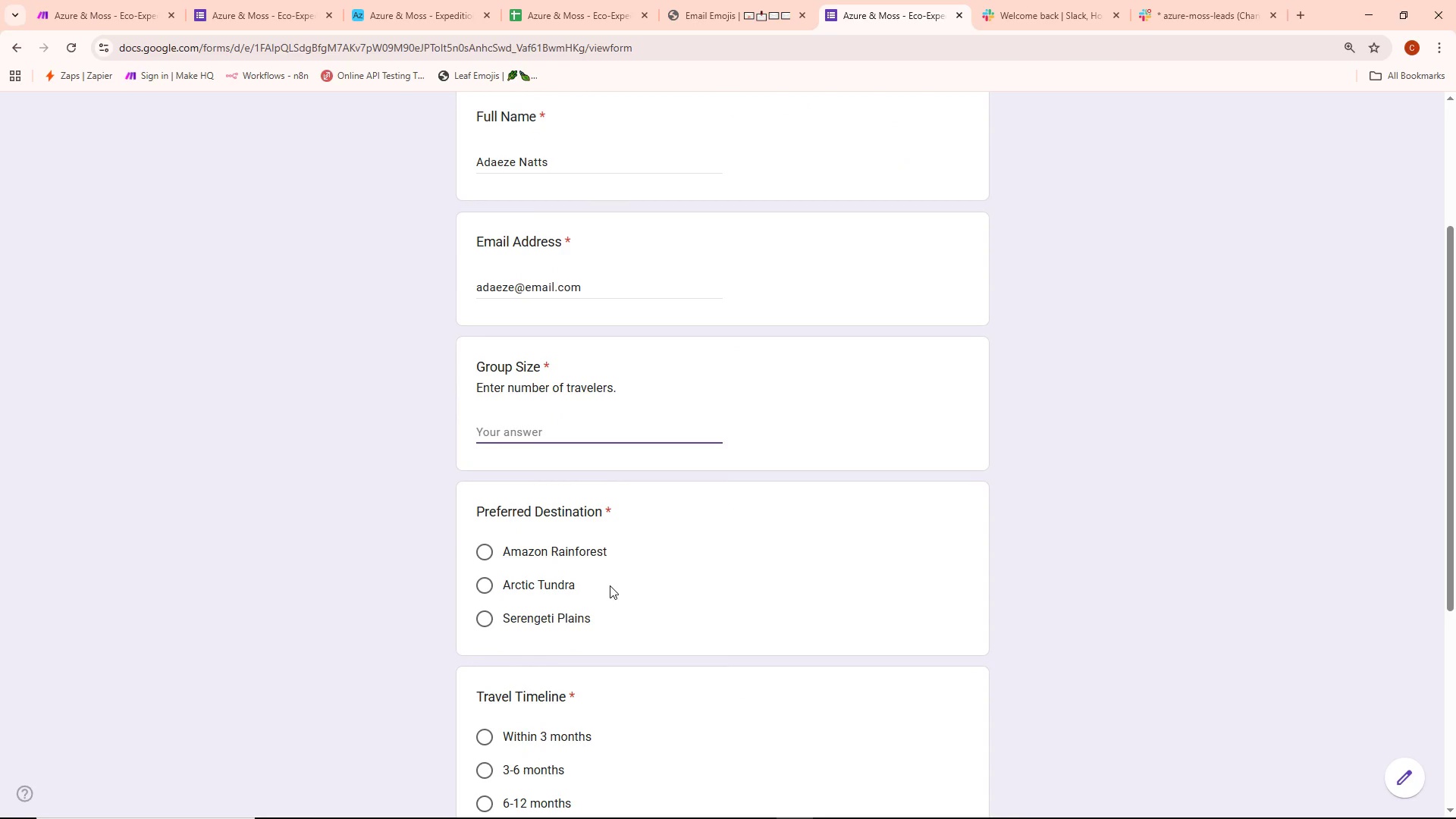 
key(8)
 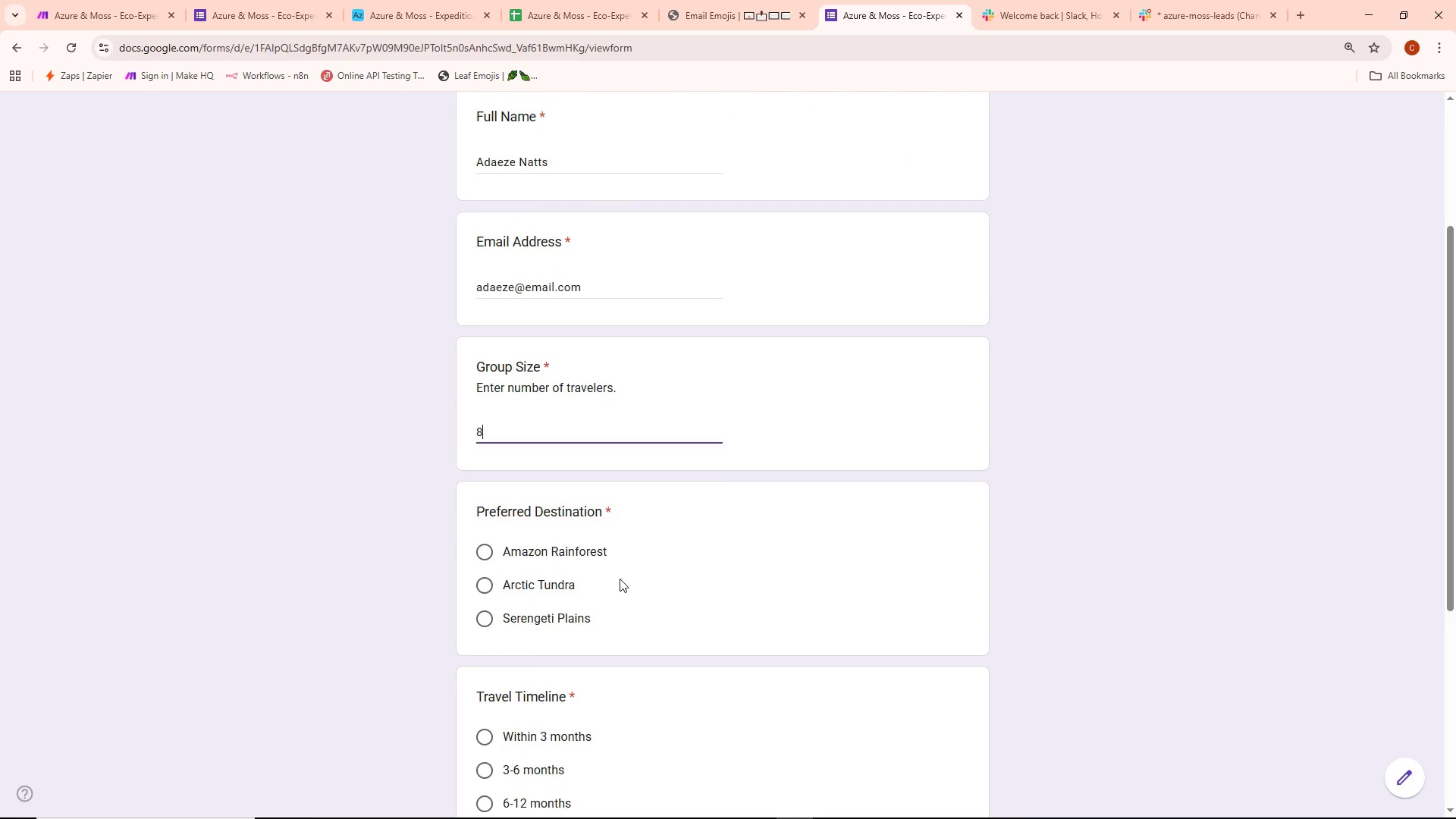 
scroll: coordinate [625, 576], scroll_direction: down, amount: 2.0
 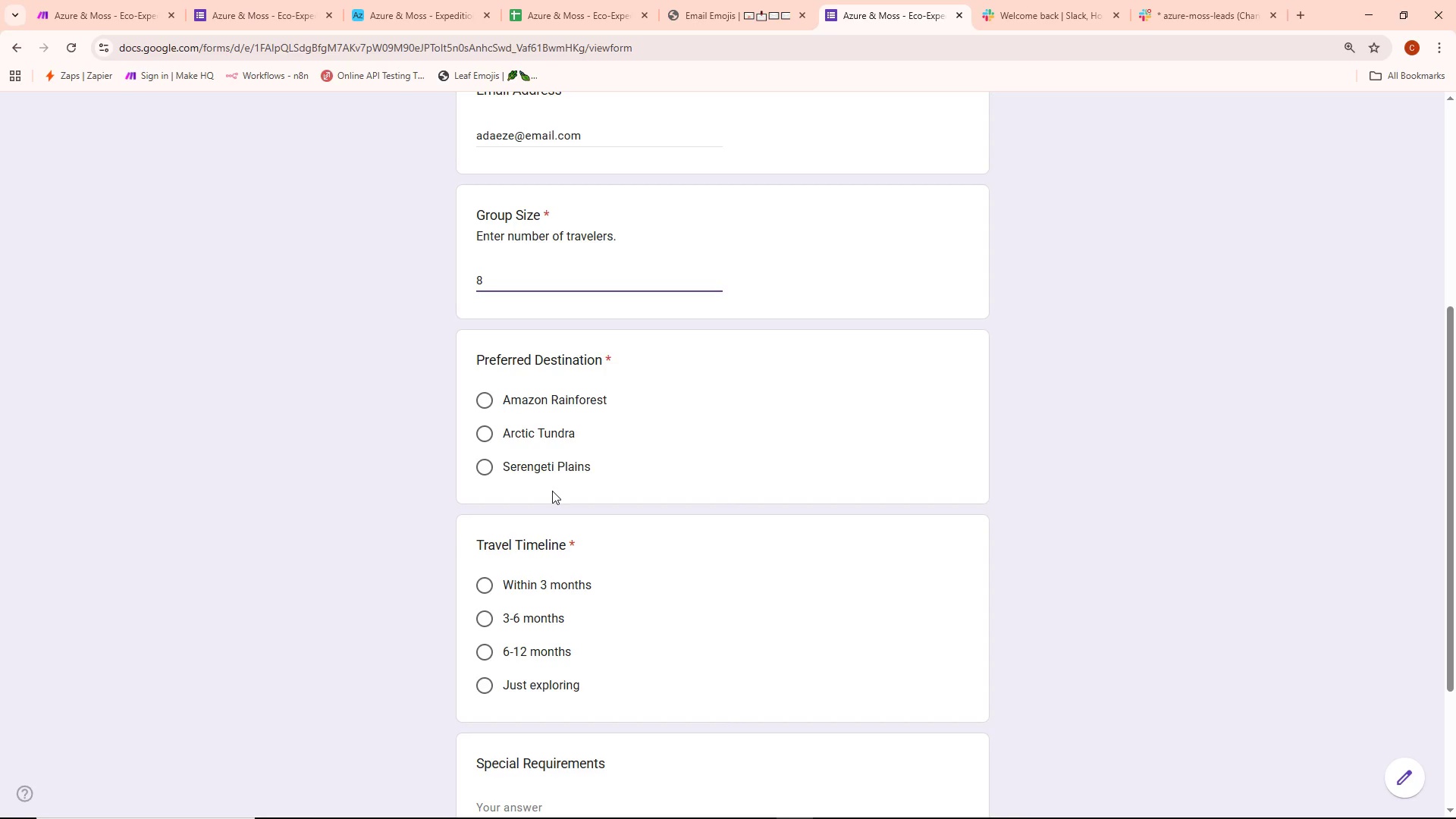 
wait(10.21)
 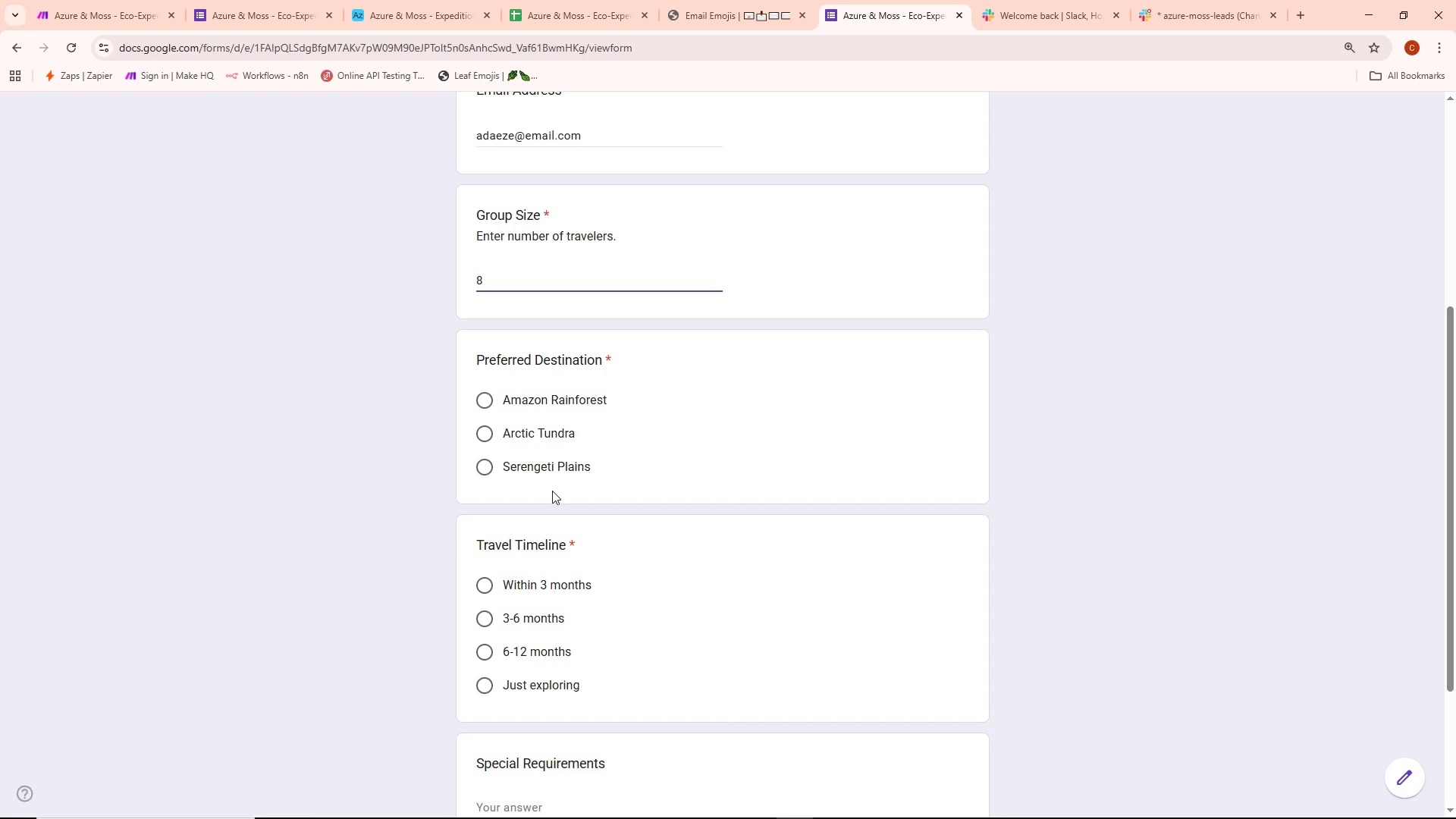 
left_click([494, 654])
 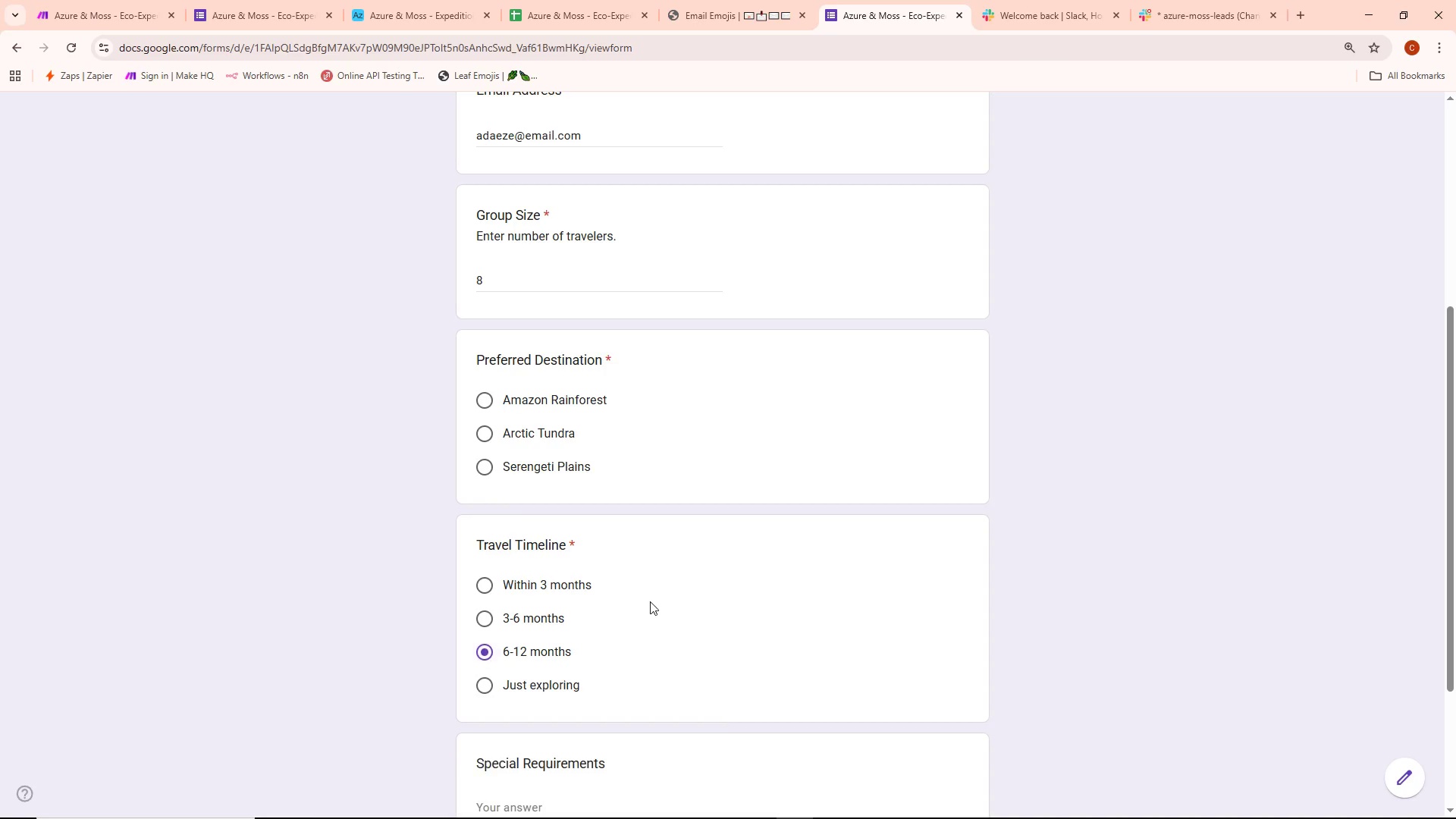 
scroll: coordinate [667, 593], scroll_direction: down, amount: 1.0
 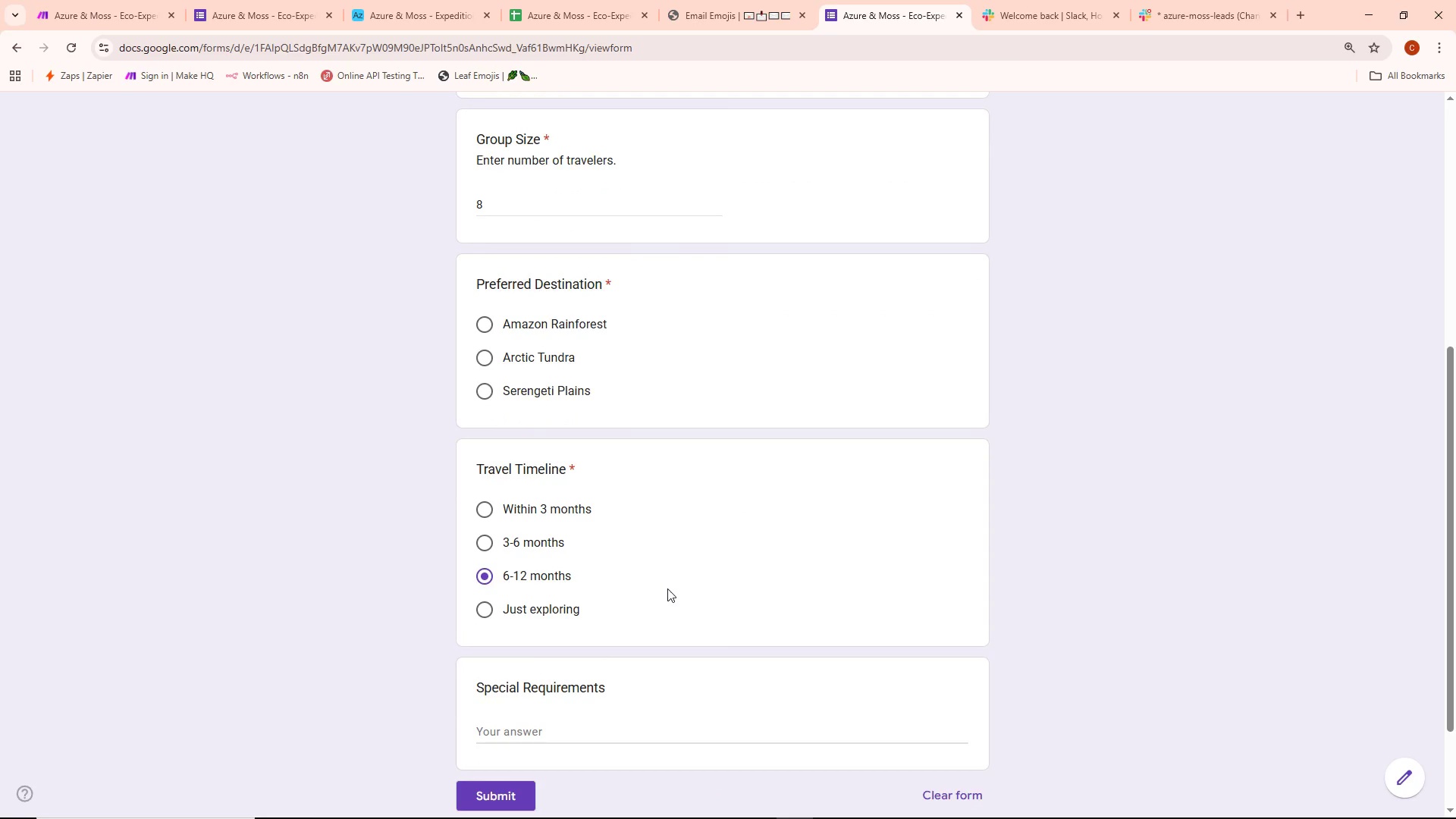 
left_click([552, 734])
 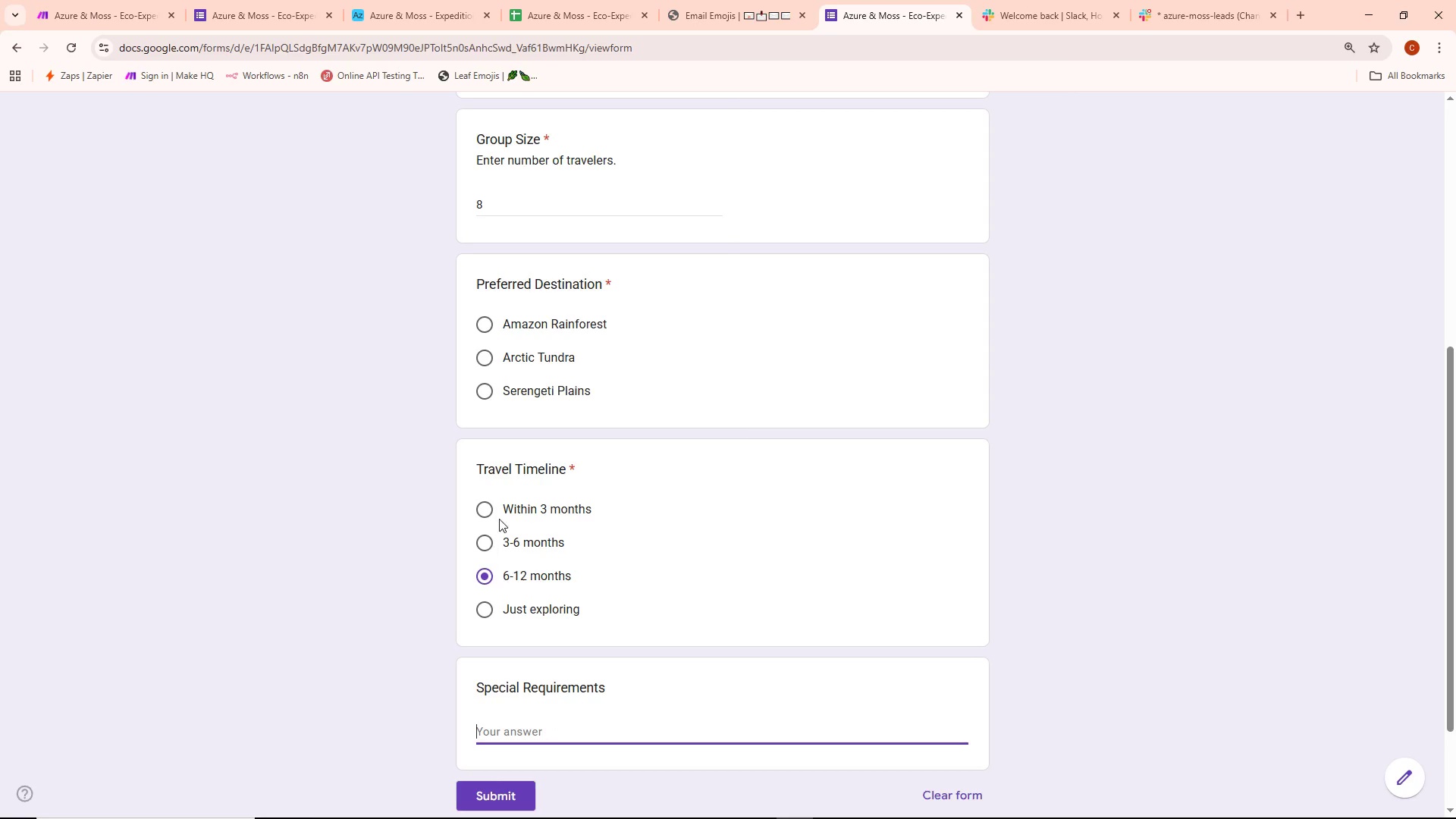 
wait(5.89)
 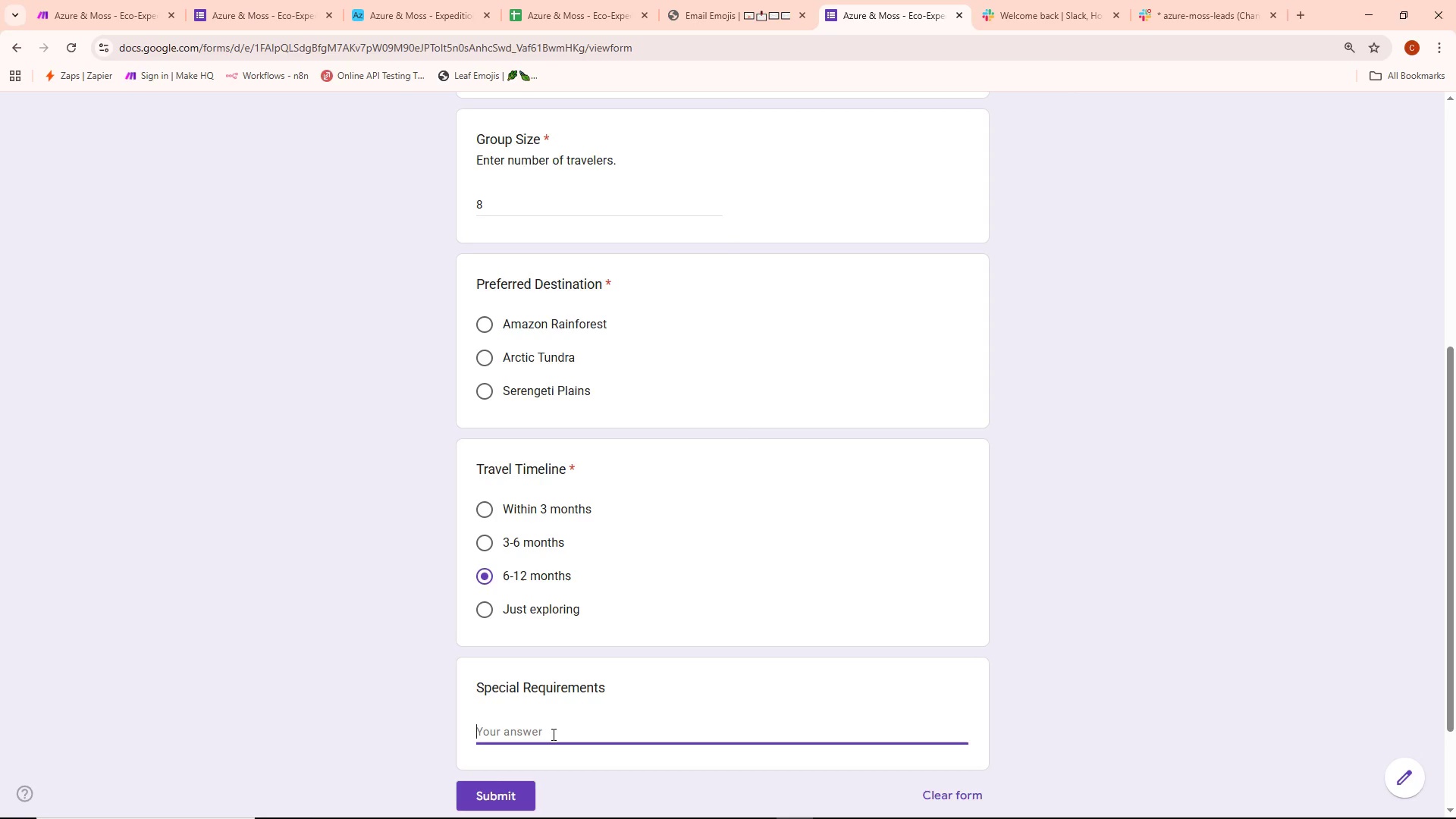 
left_click([487, 395])
 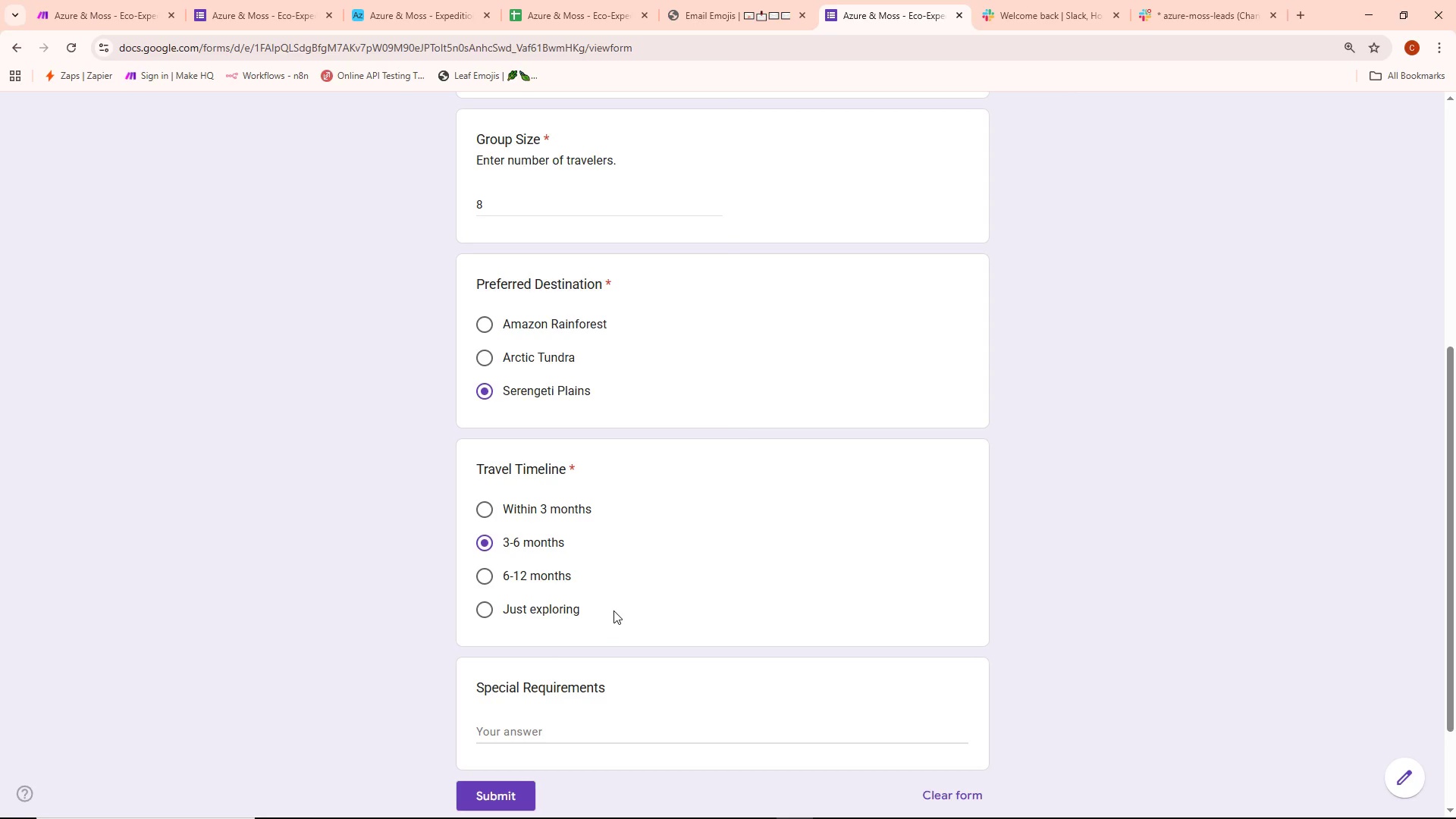 
wait(9.45)
 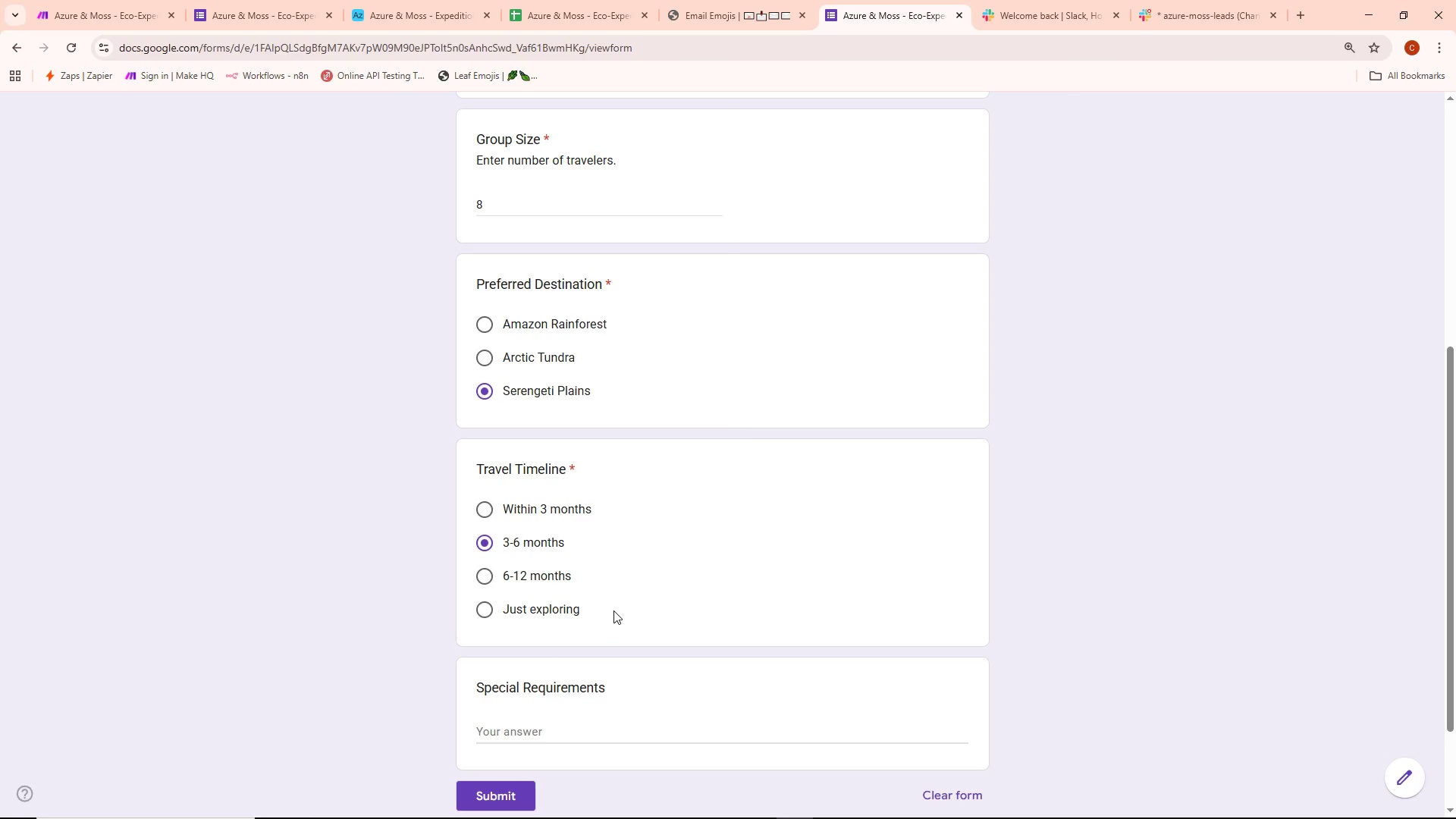 
left_click([522, 728])
 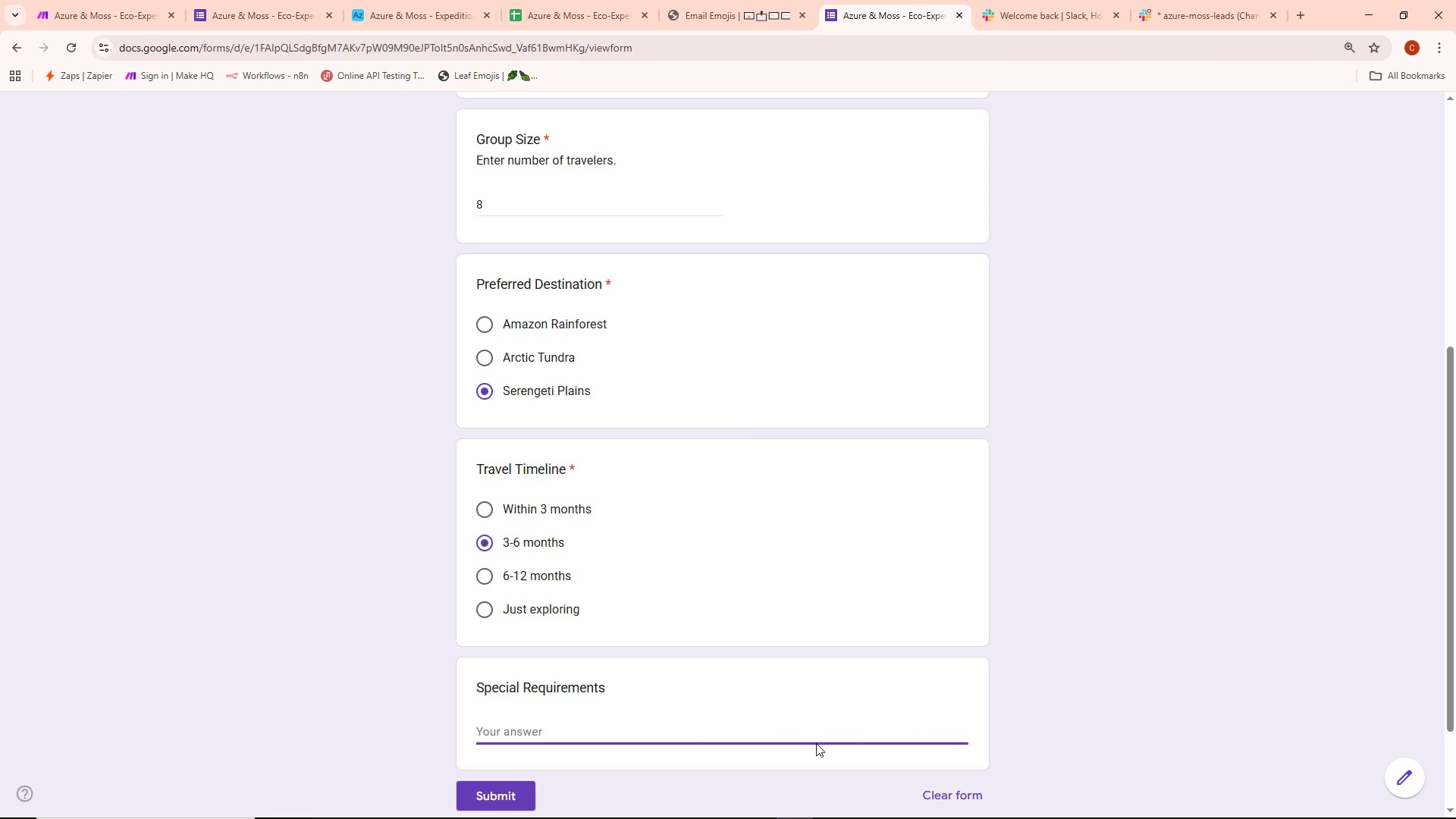 
type(Pj)
key(Backspace)
type(hotography-focuee)
key(Backspace)
type(s)
key(Backspace)
type(e)
key(Backspace)
type(se)
key(Backspace)
key(Backspace)
key(Backspace)
type(sed)
 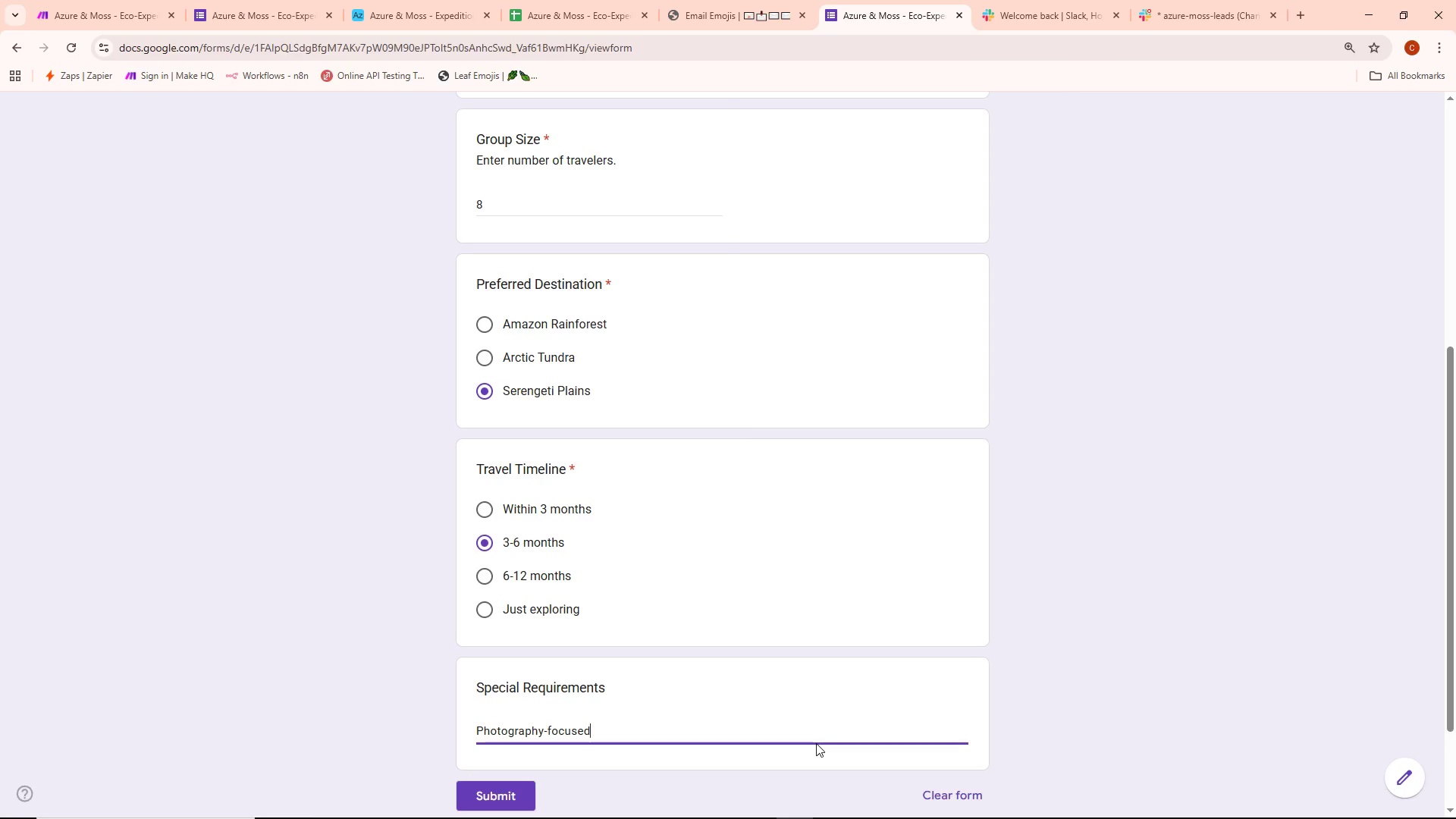 
wait(5.55)
 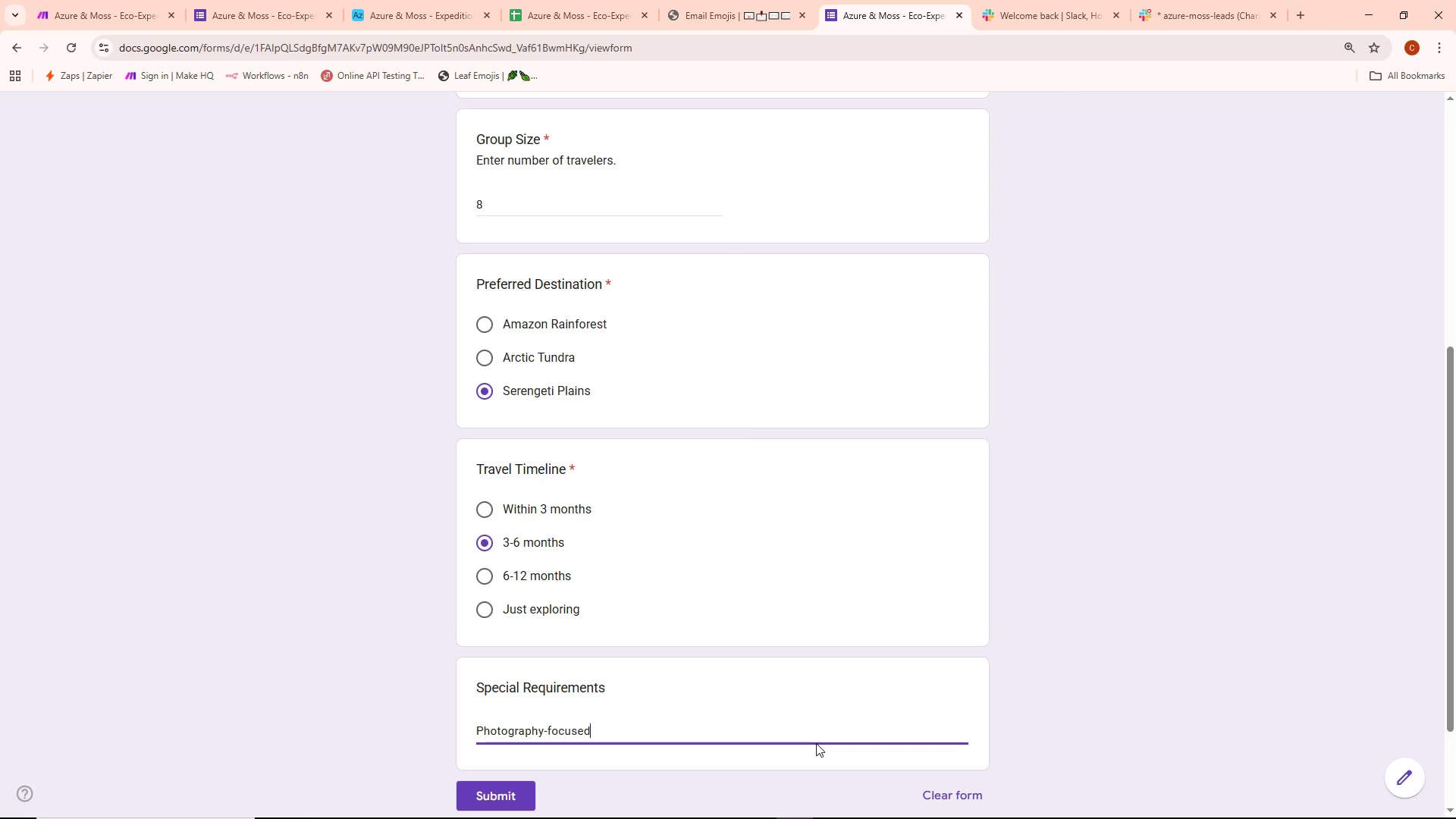 
type( expiditions)
key(Backspace)
key(Backspace)
 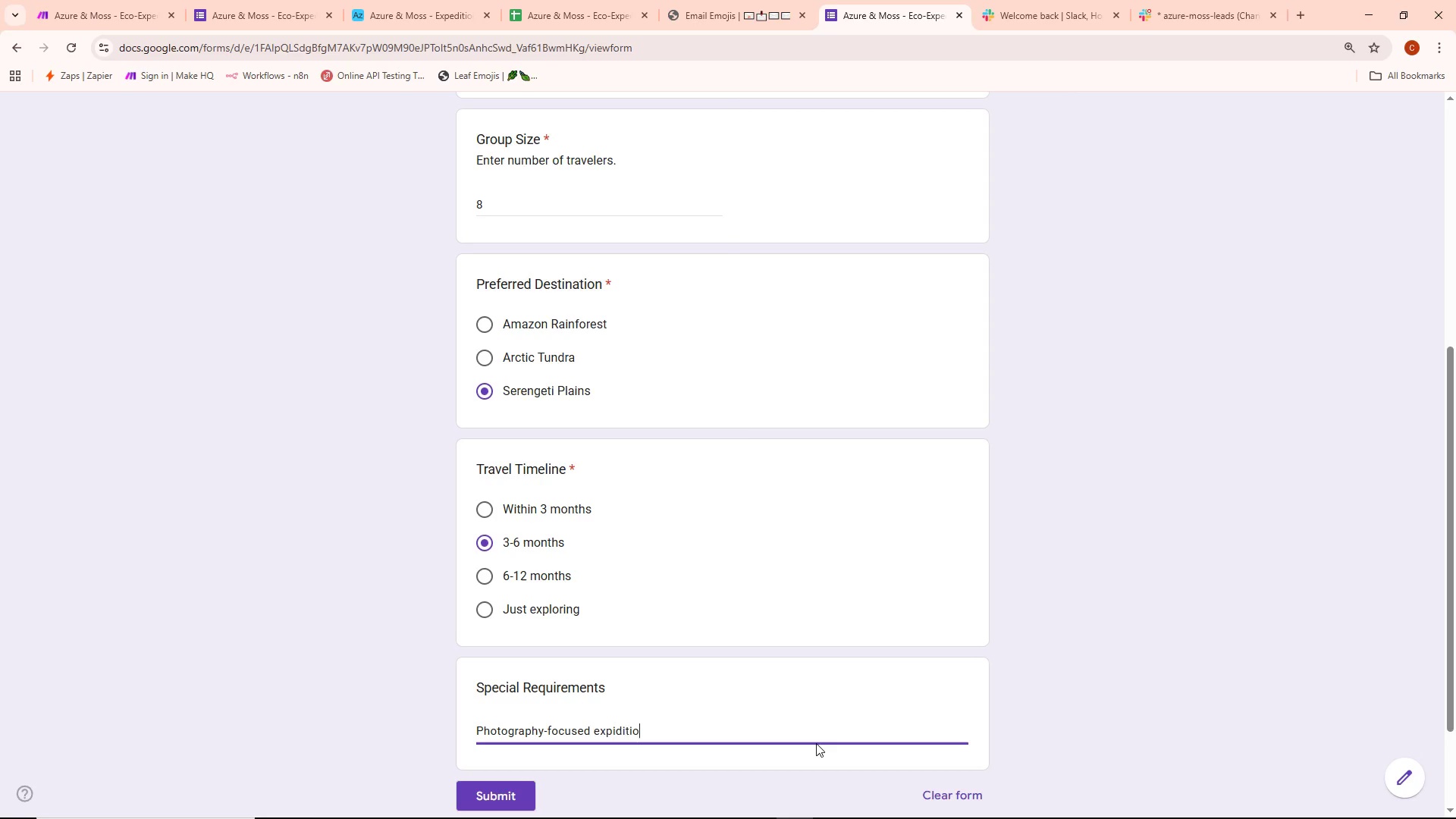 
key(Control+ControlLeft)
 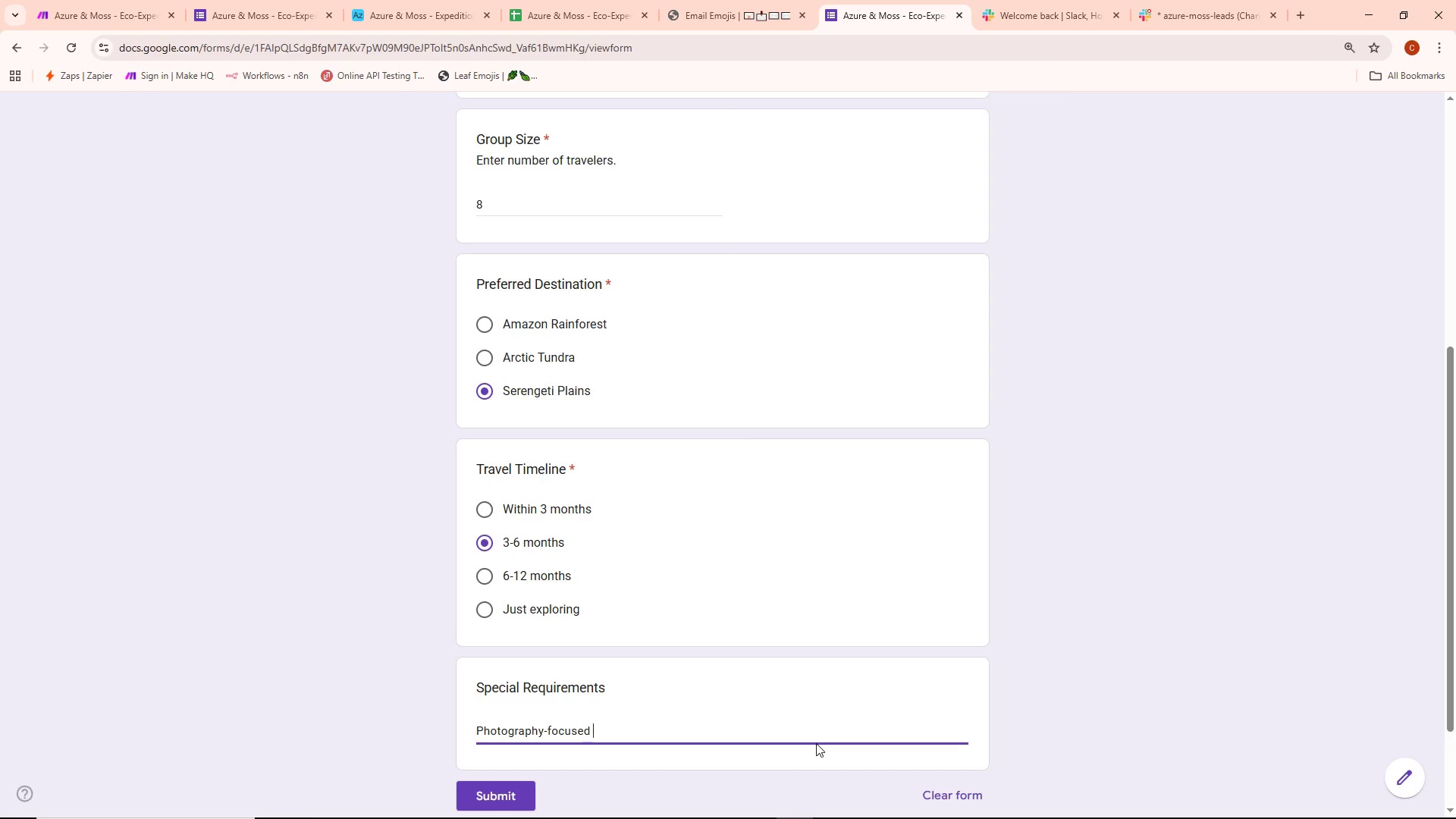 
key(Control+Backspace)
 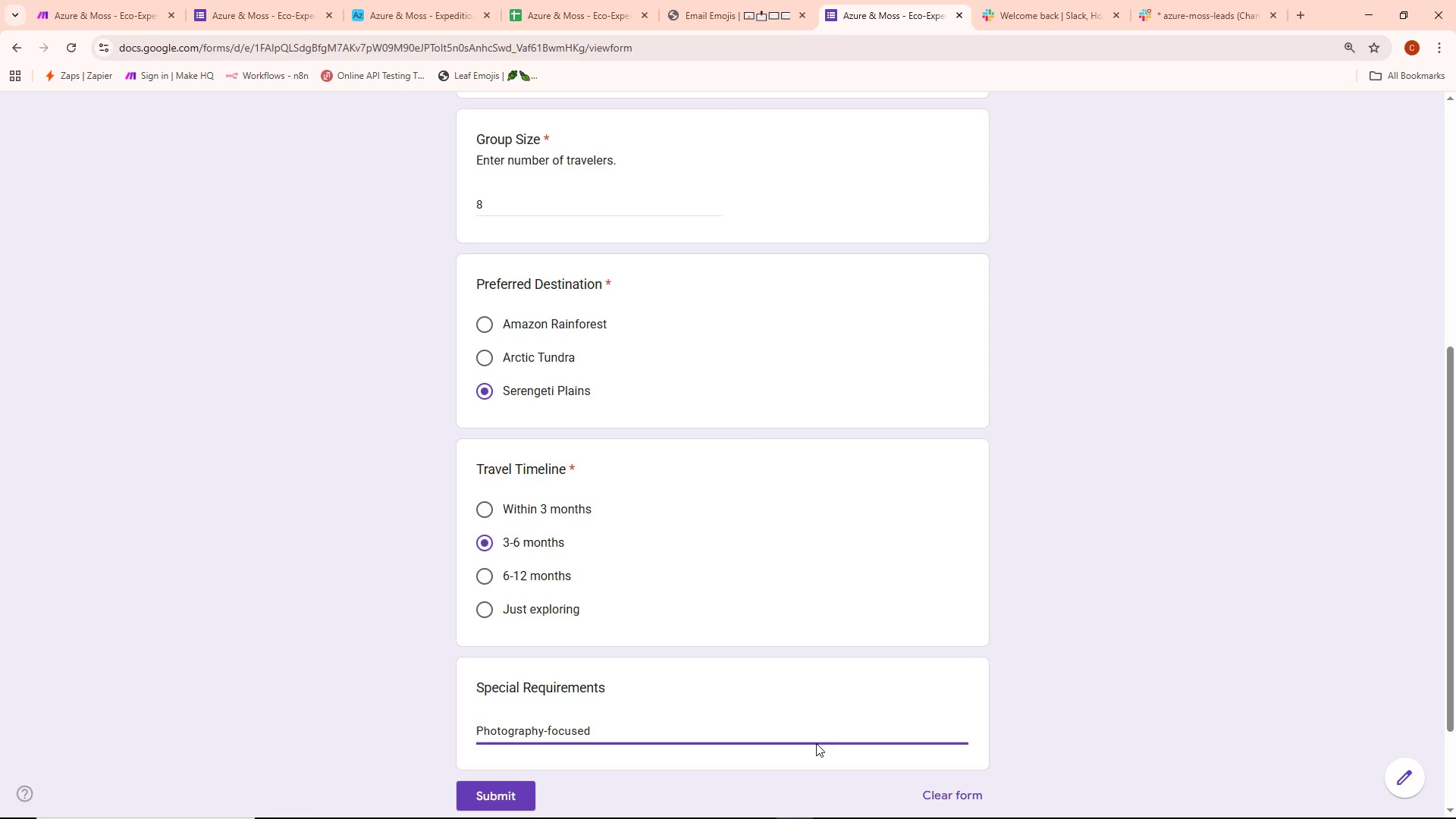 
type(expedition. Need specialized wildlife guides)
 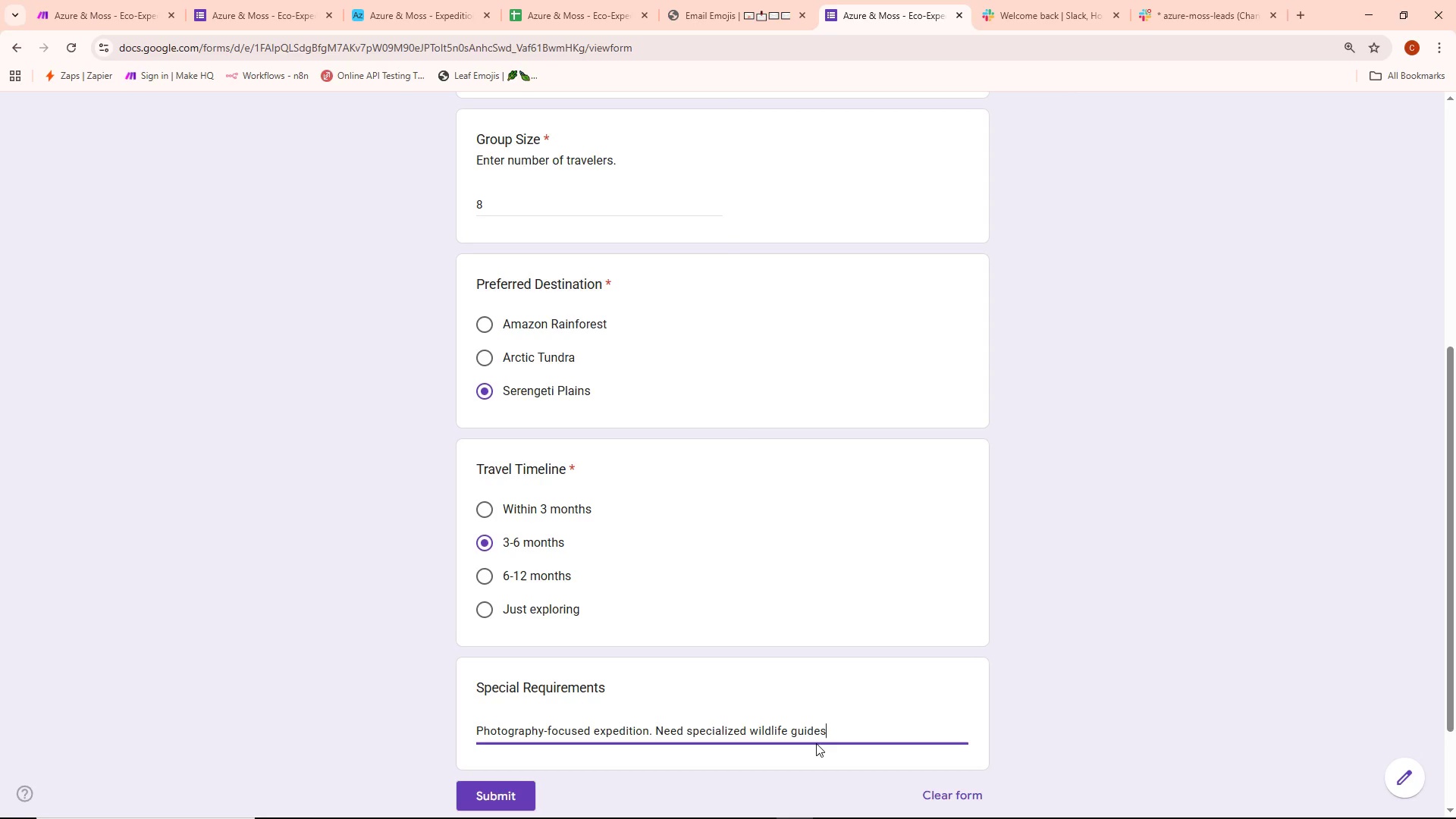 
wait(5.59)
 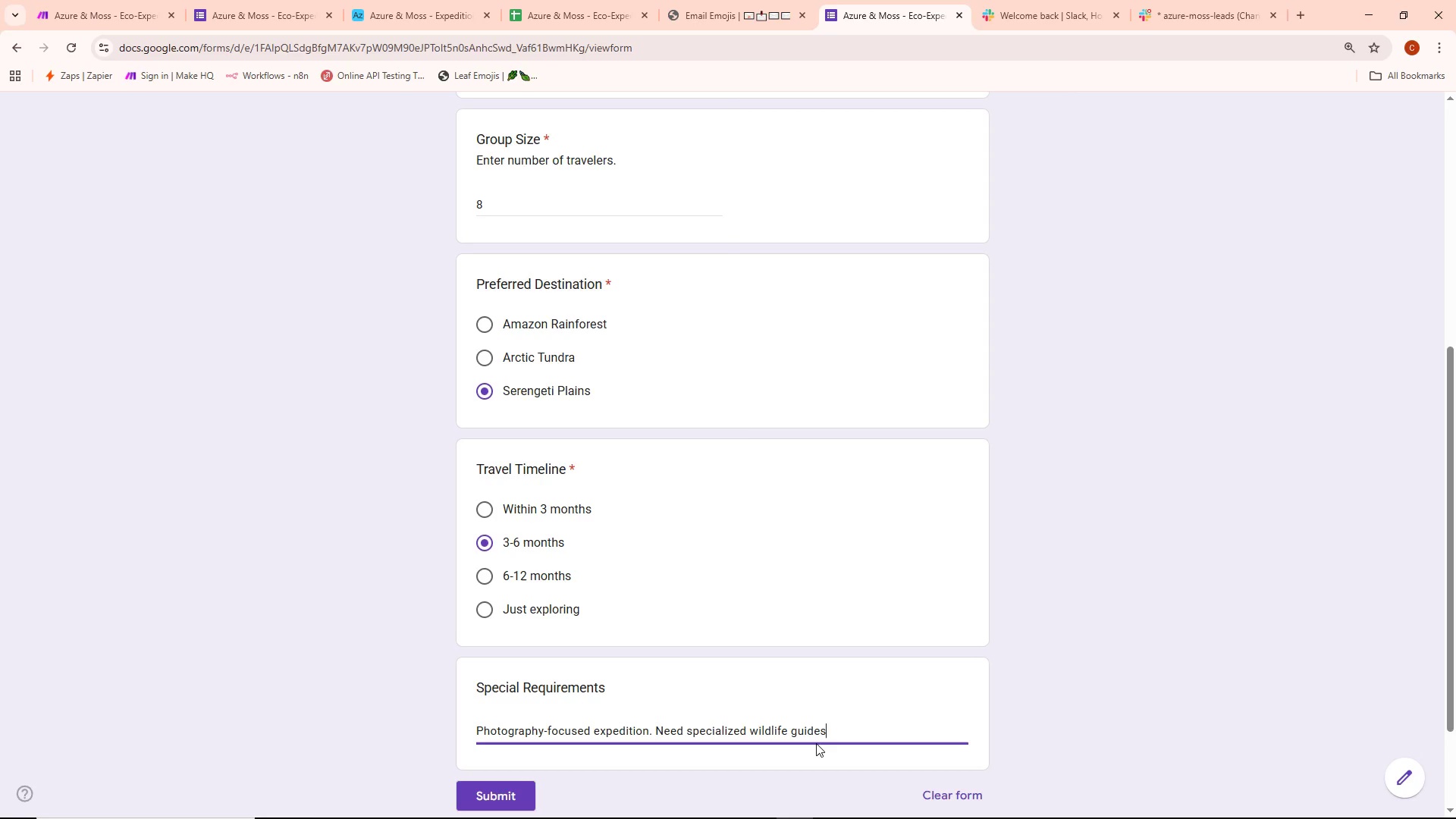 
key(Period)
 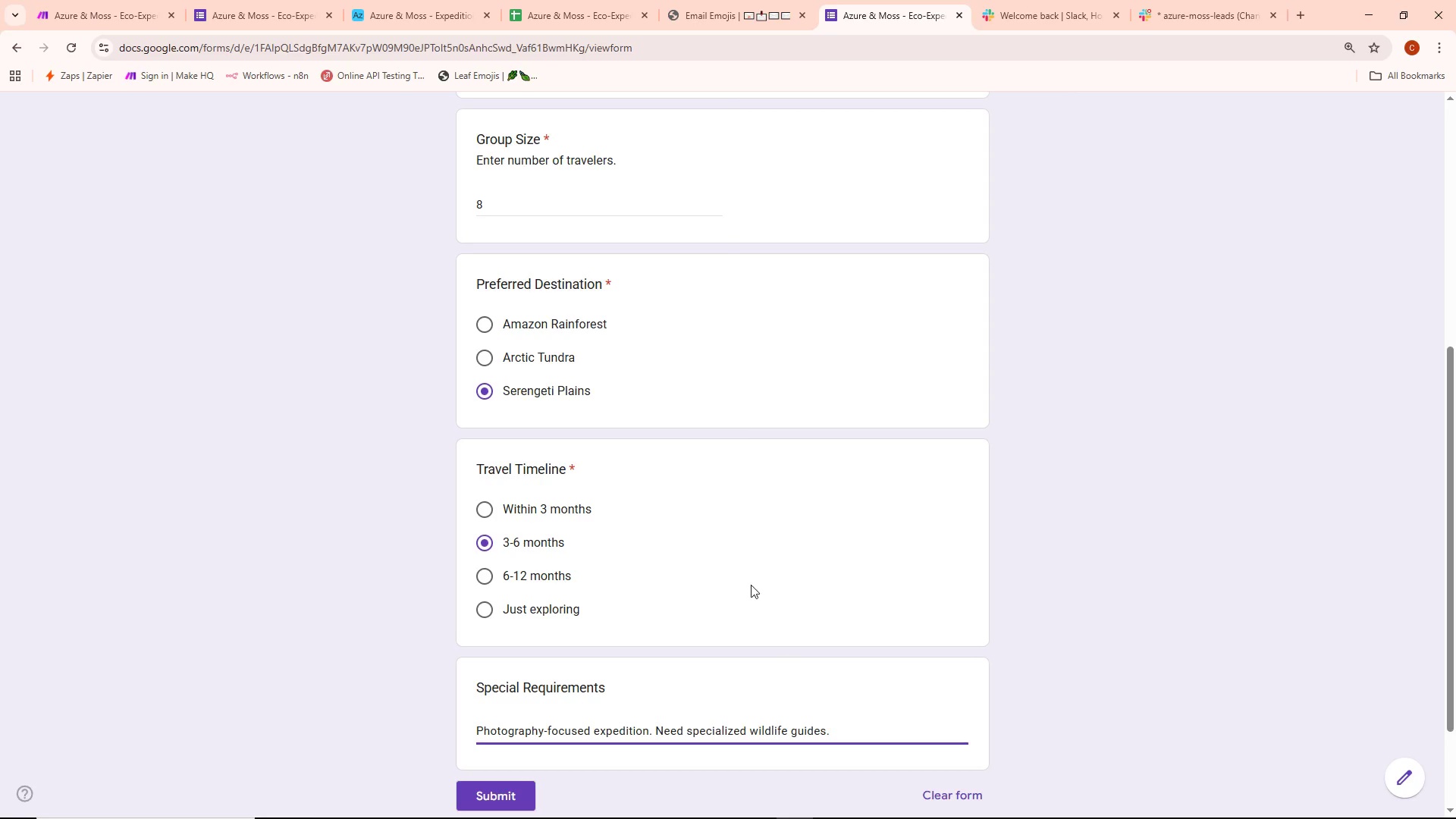 
scroll: coordinate [685, 454], scroll_direction: up, amount: 10.0
 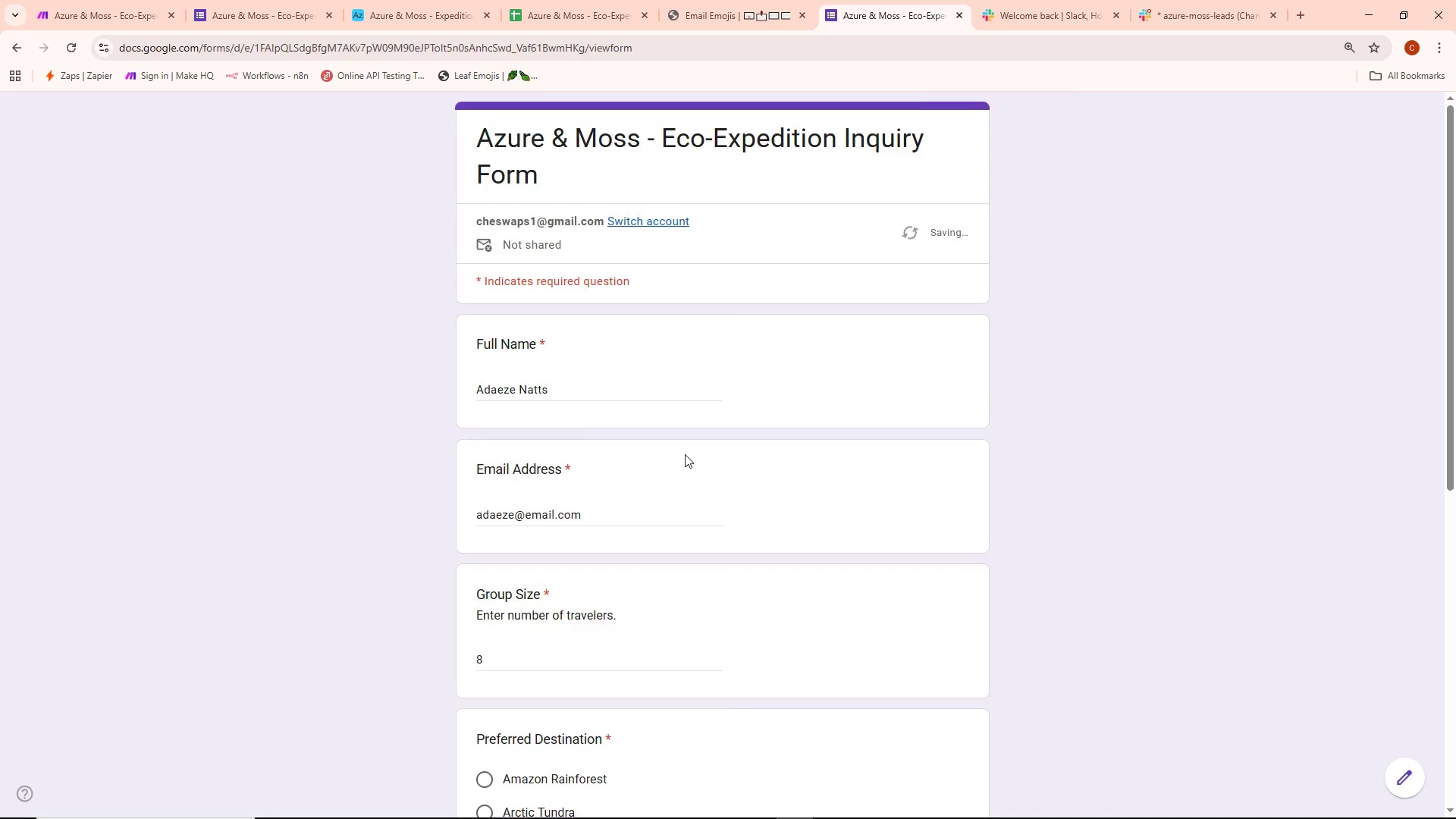 
scroll: coordinate [685, 455], scroll_direction: down, amount: 5.0
 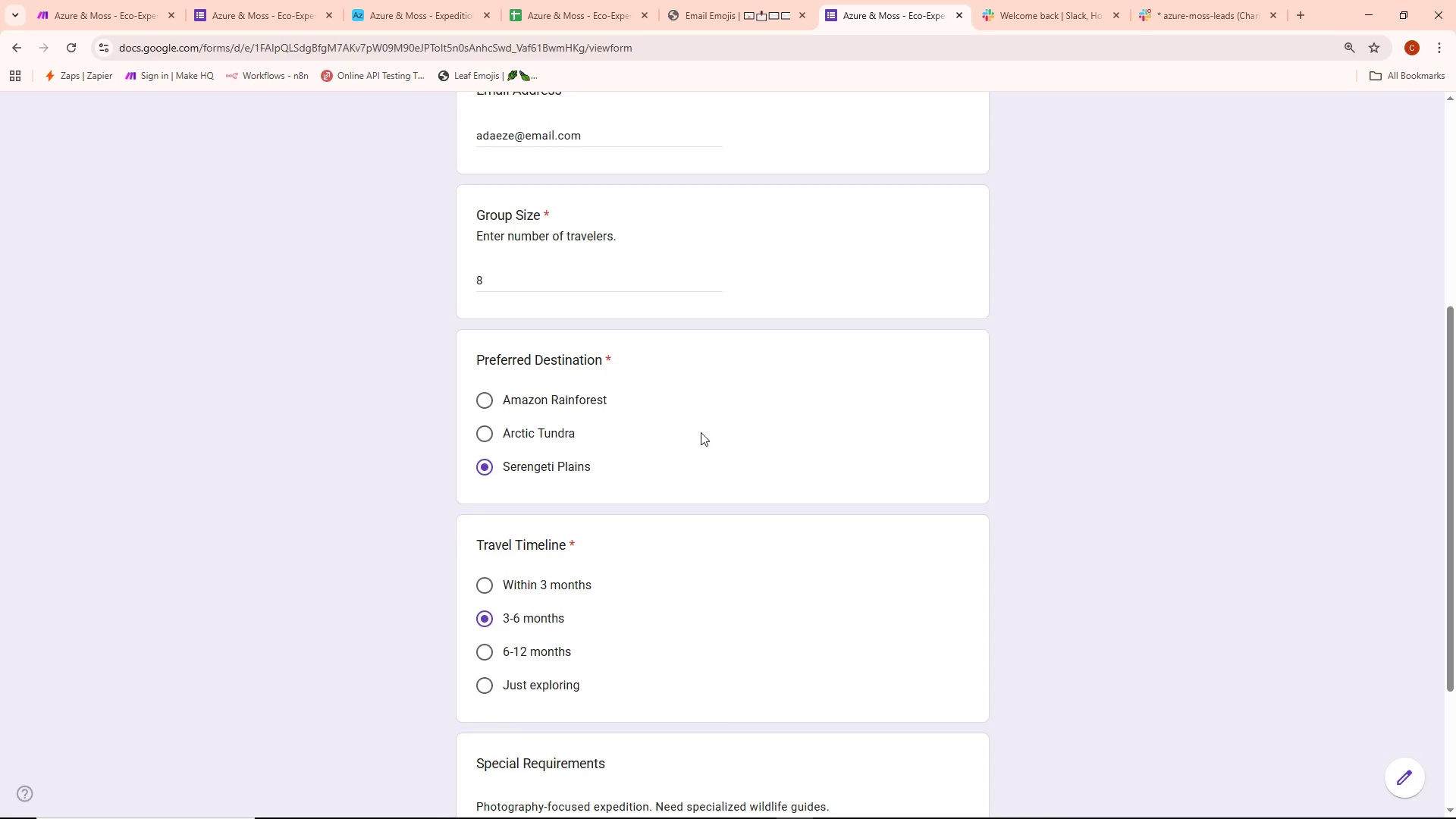 
wait(7.09)
 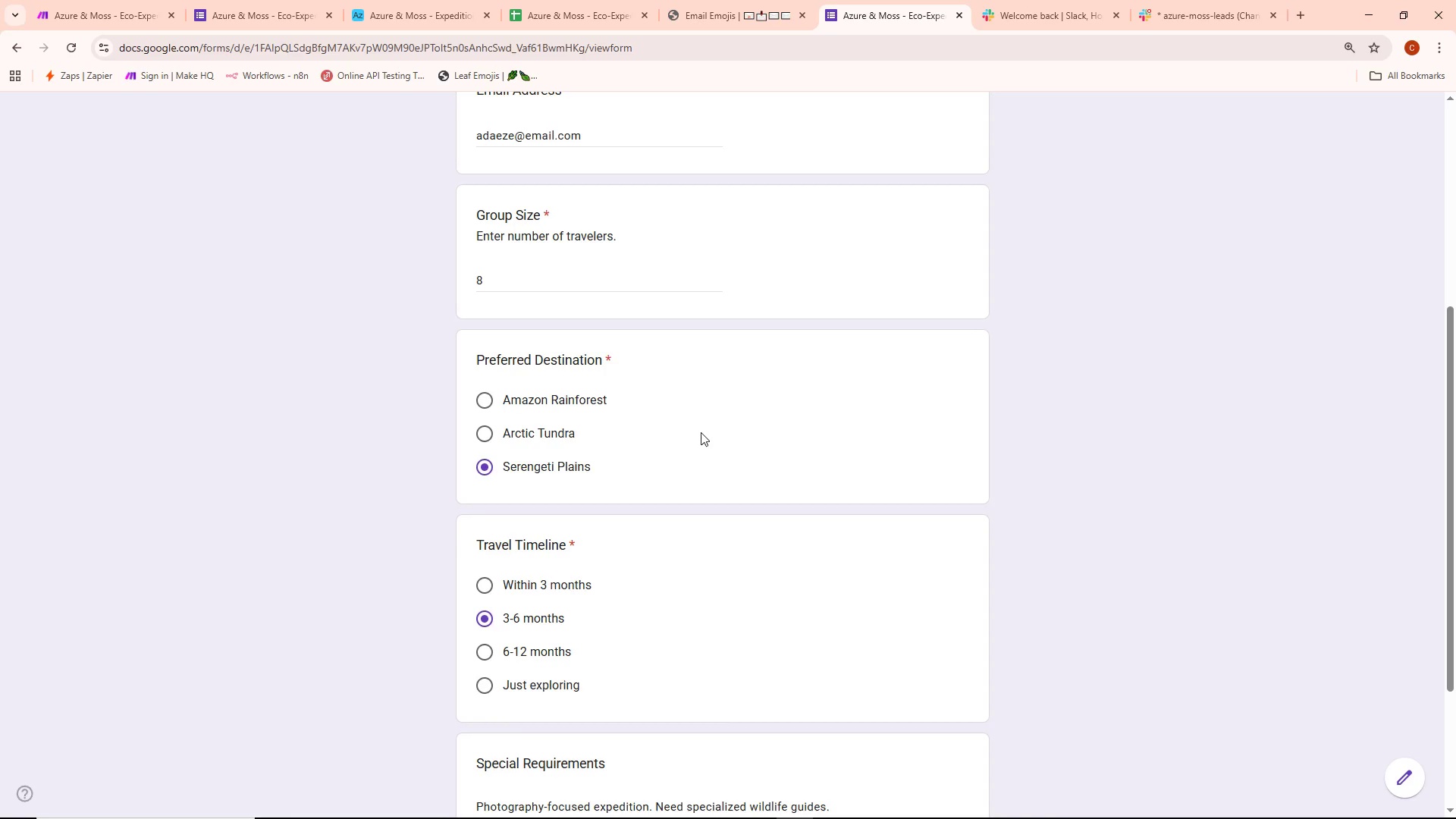 
scroll: coordinate [557, 555], scroll_direction: down, amount: 3.0
 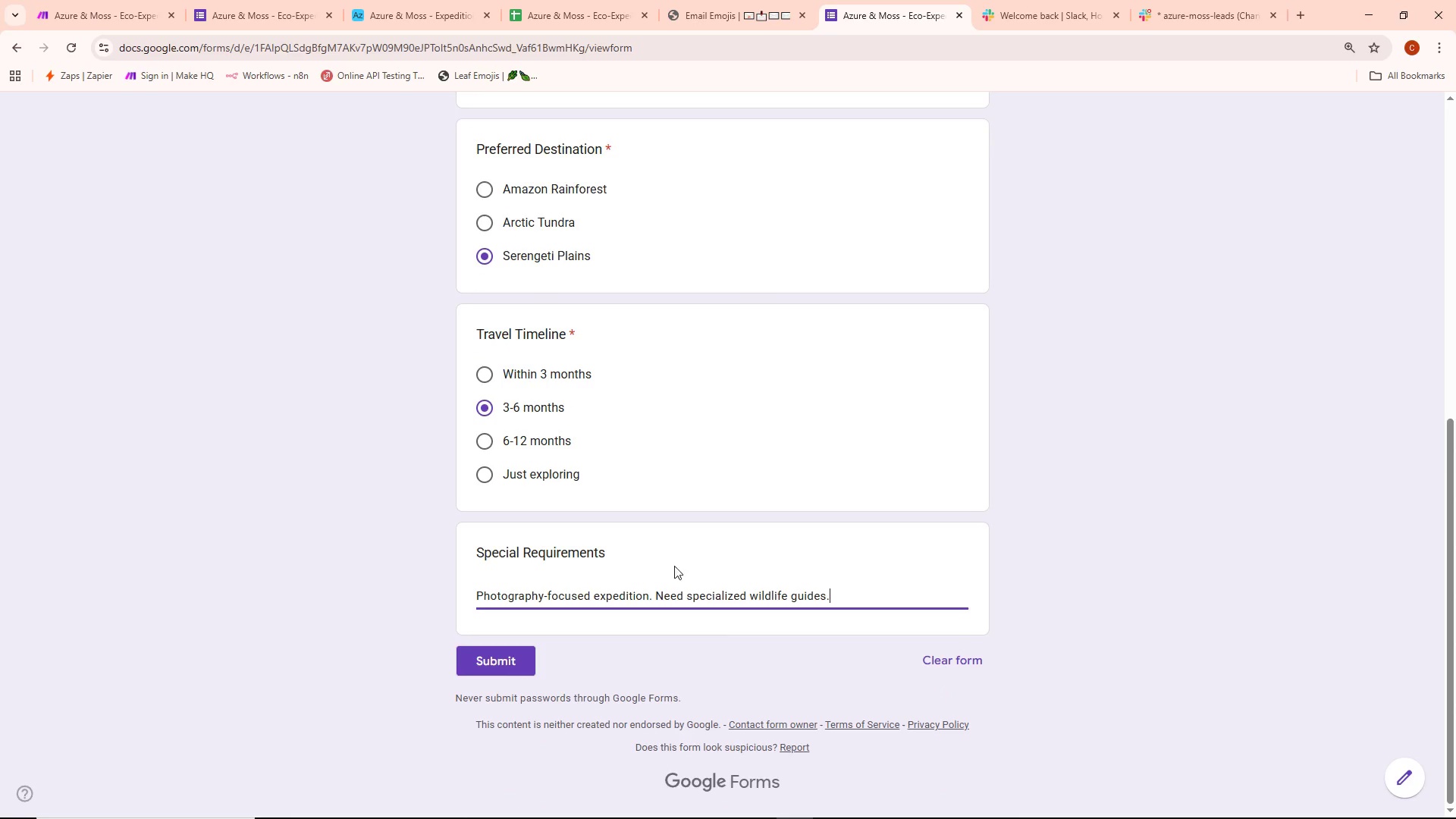 
scroll: coordinate [685, 568], scroll_direction: up, amount: 4.0
 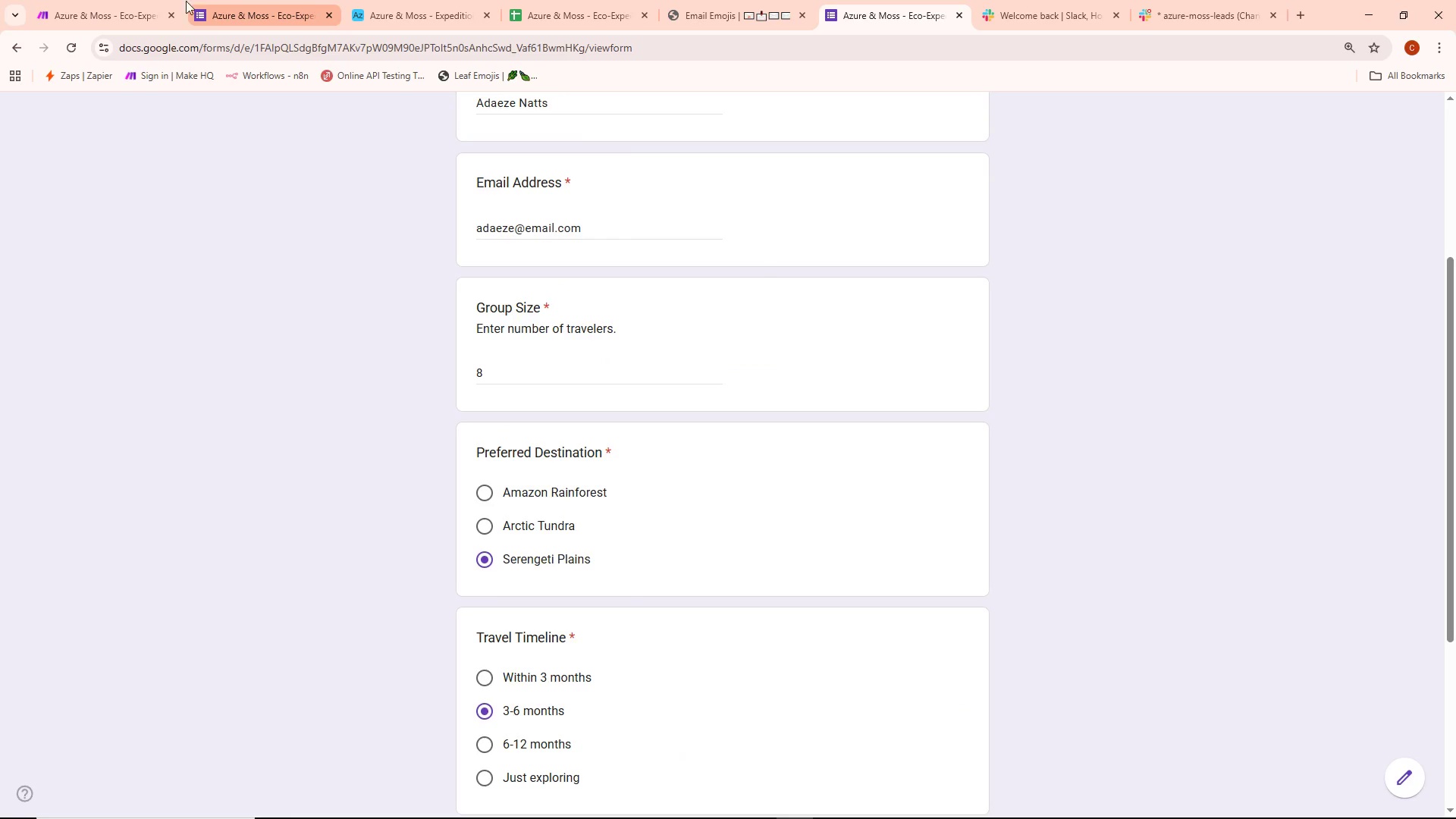 
scroll: coordinate [553, 488], scroll_direction: down, amount: 6.0
 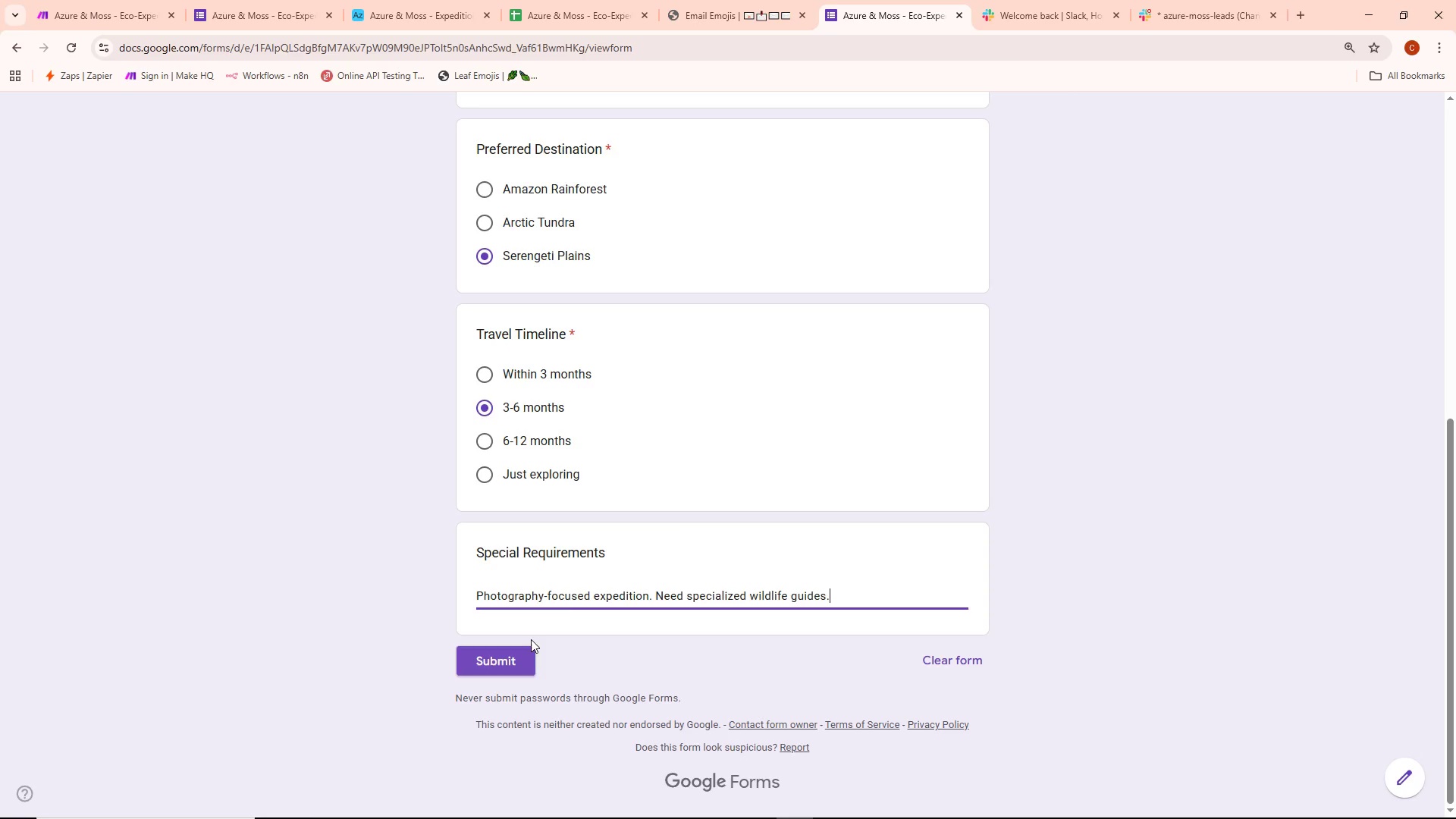 
scroll: coordinate [695, 473], scroll_direction: up, amount: 2.0
 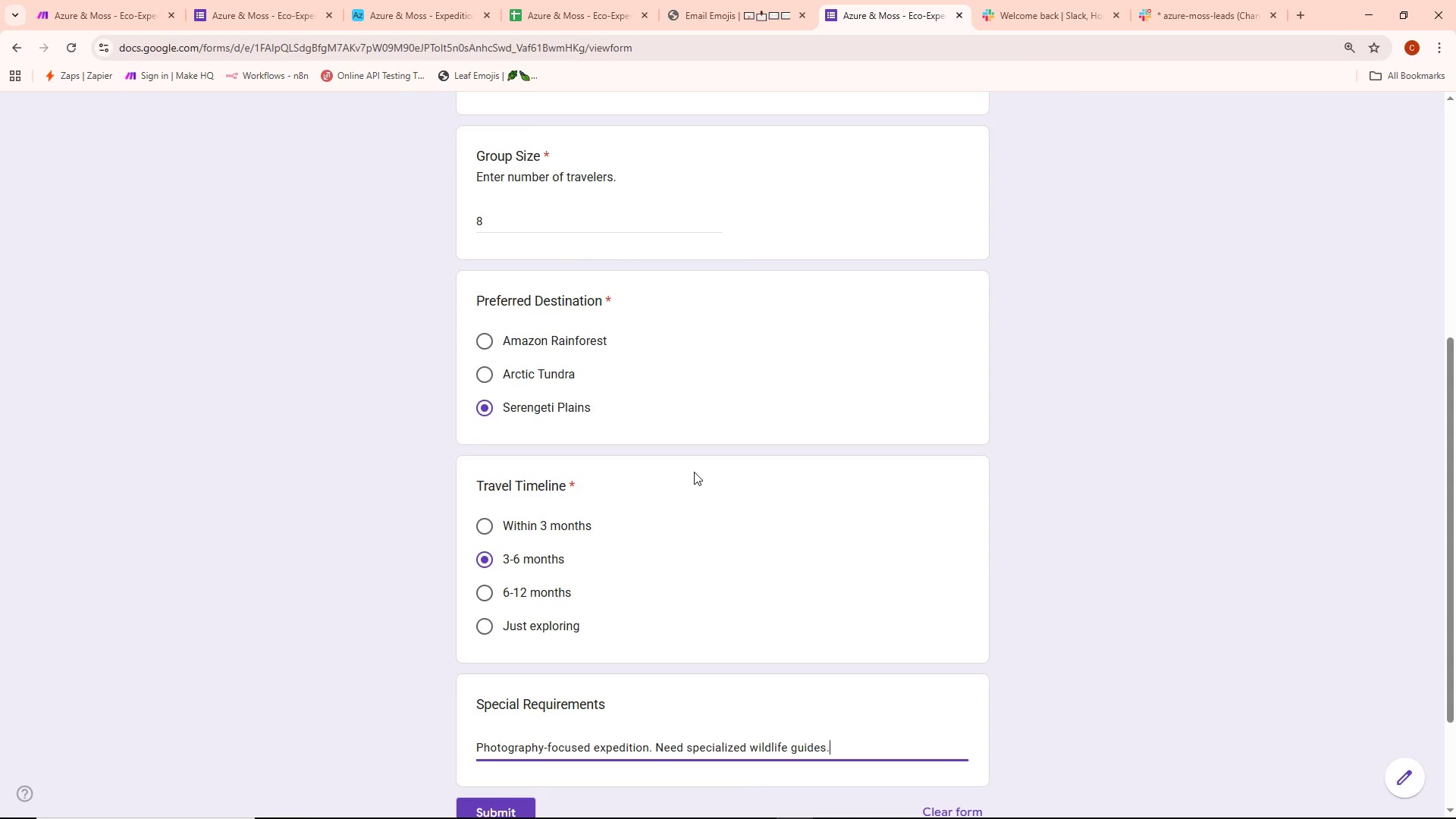 
scroll: coordinate [532, 657], scroll_direction: down, amount: 2.0
 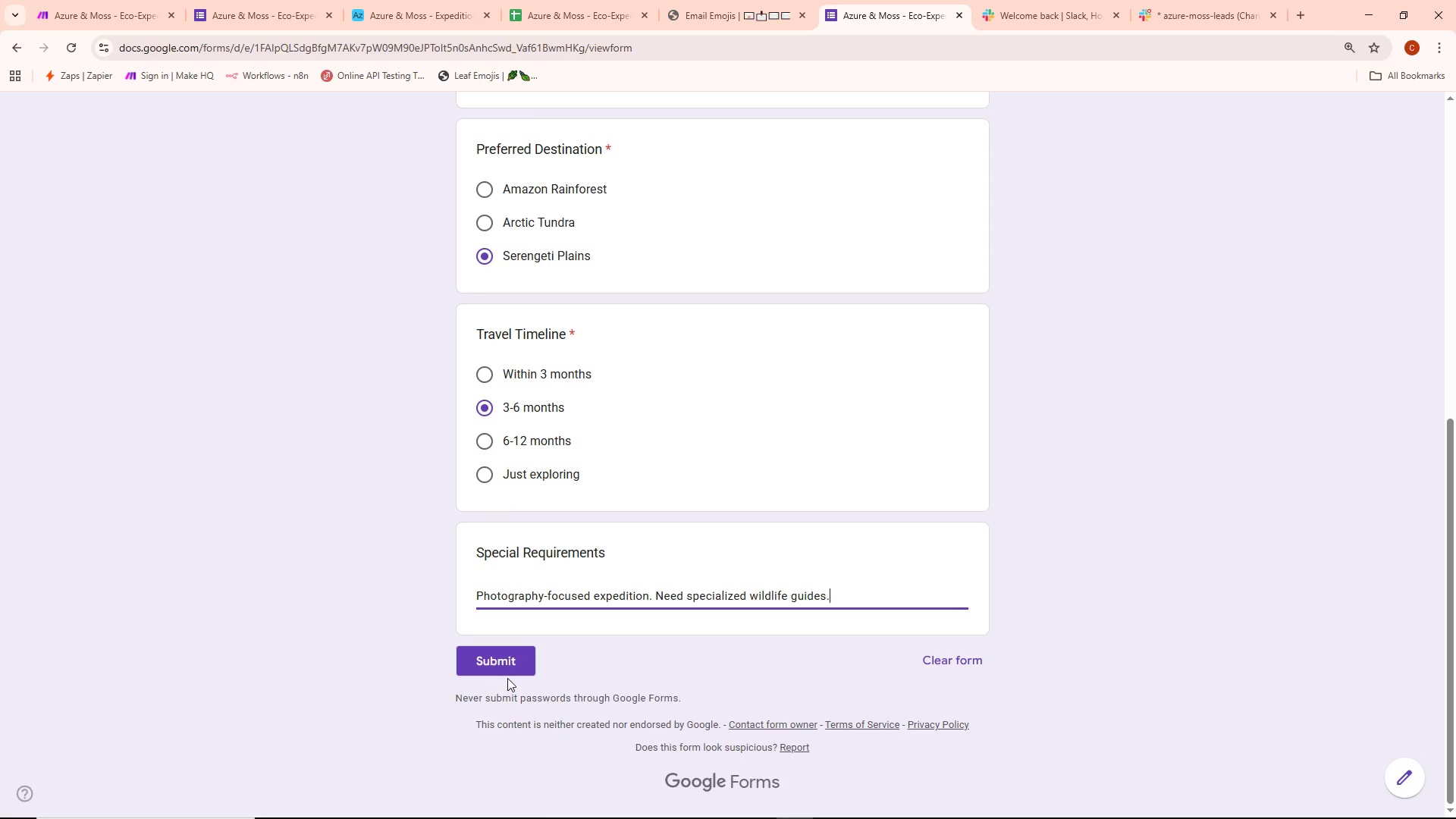 
left_click([507, 668])
 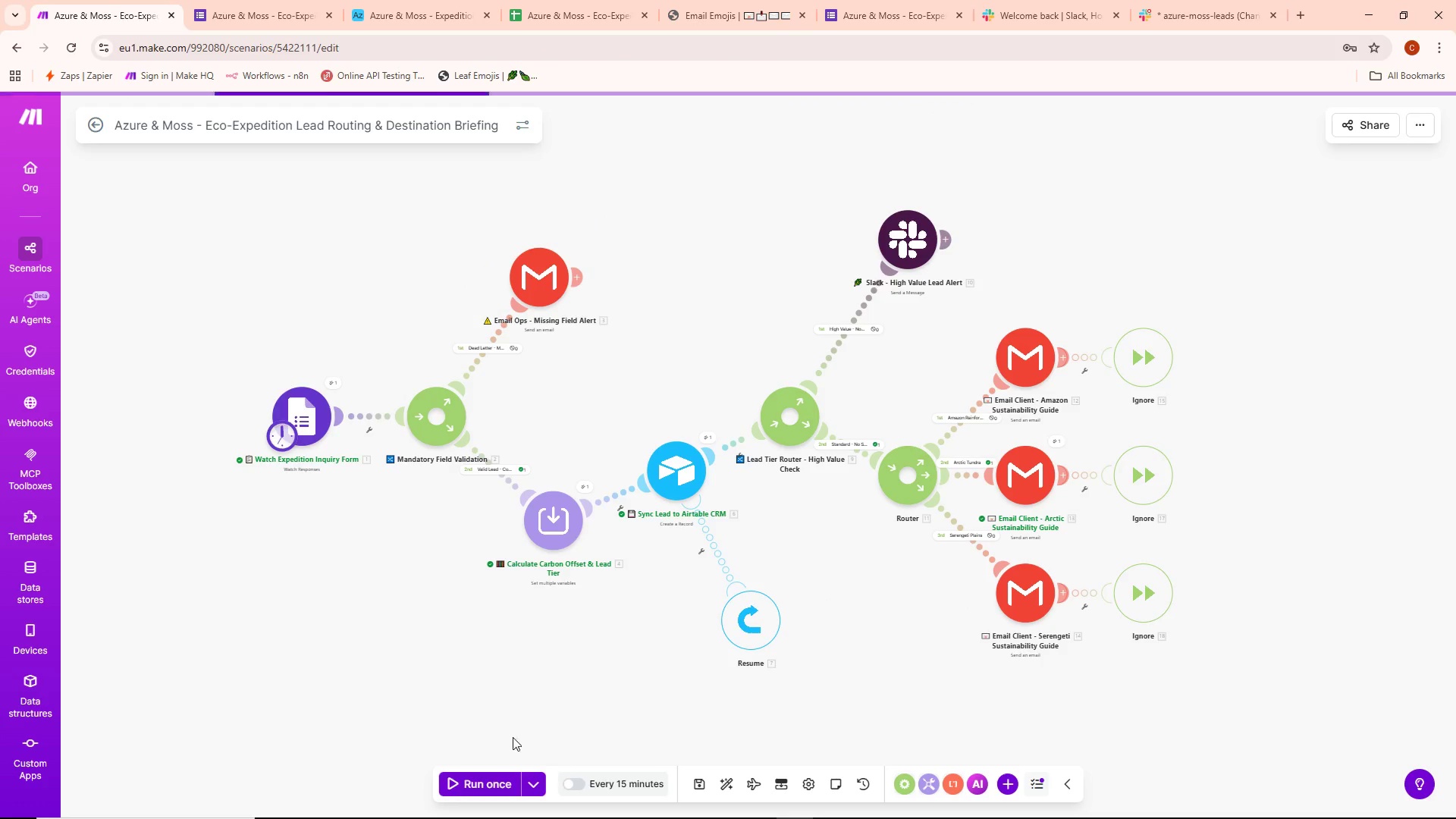 
left_click([493, 774])
 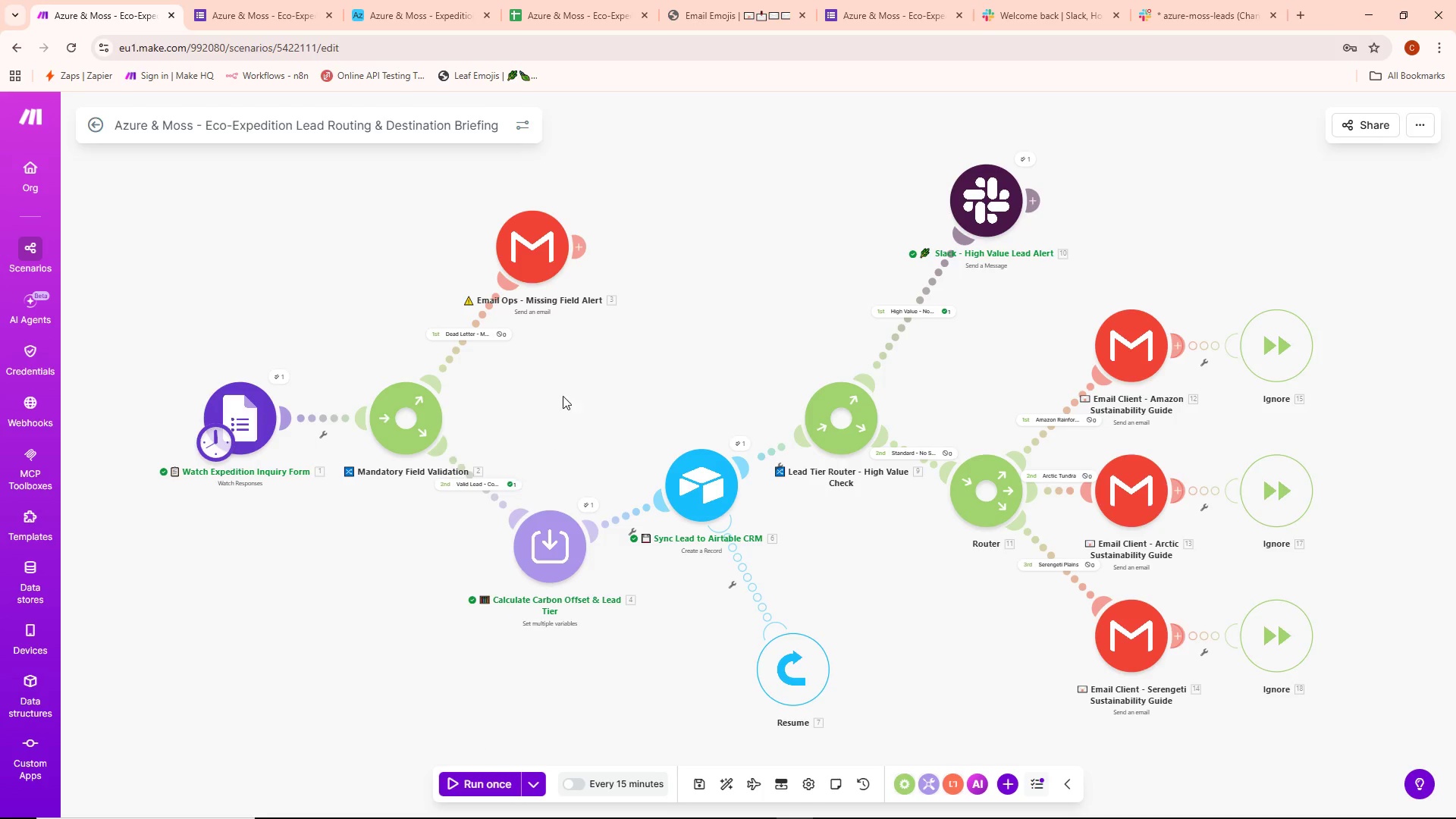 
wait(5.59)
 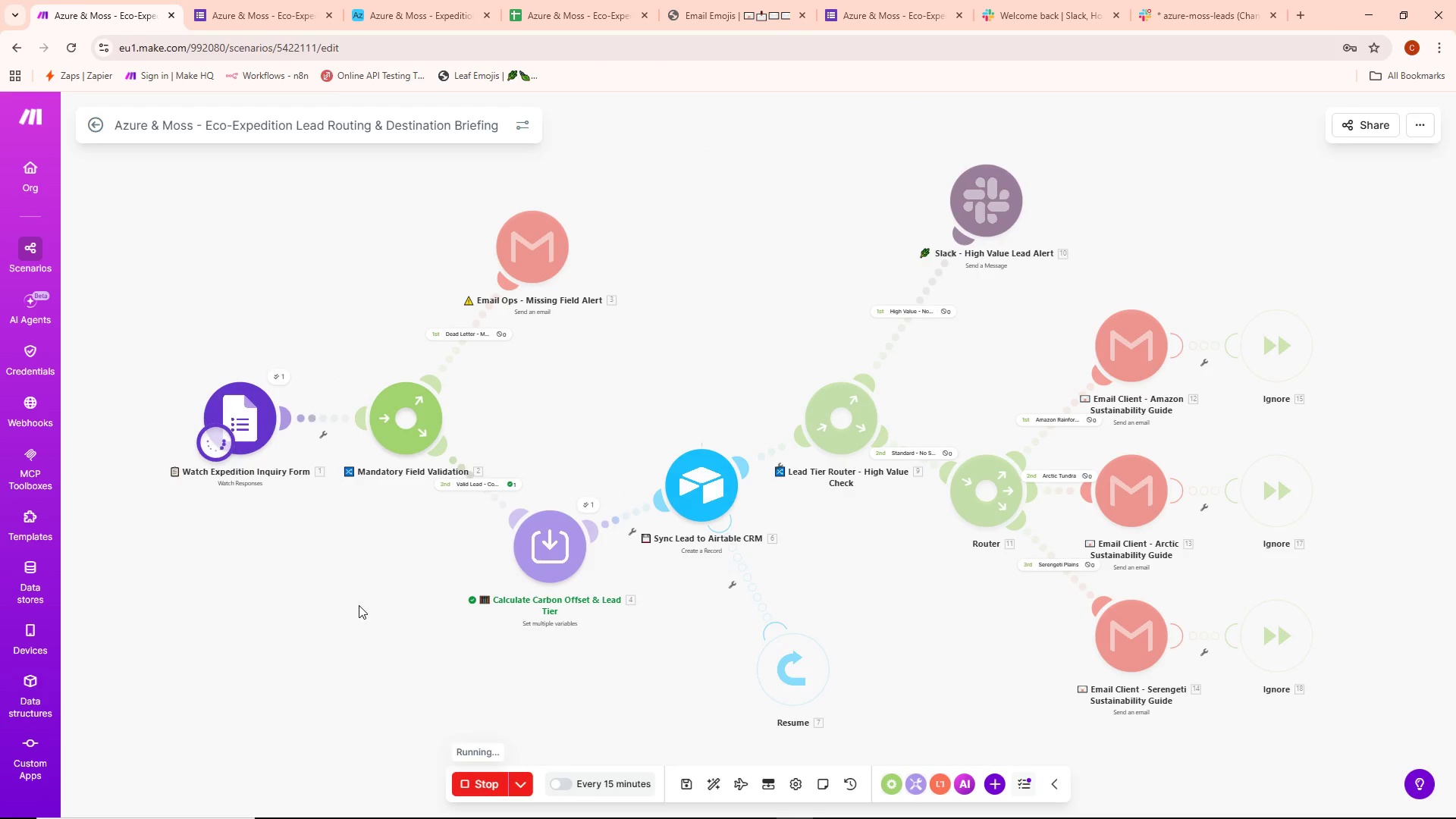 
scroll: coordinate [662, 347], scroll_direction: down, amount: 1.0
 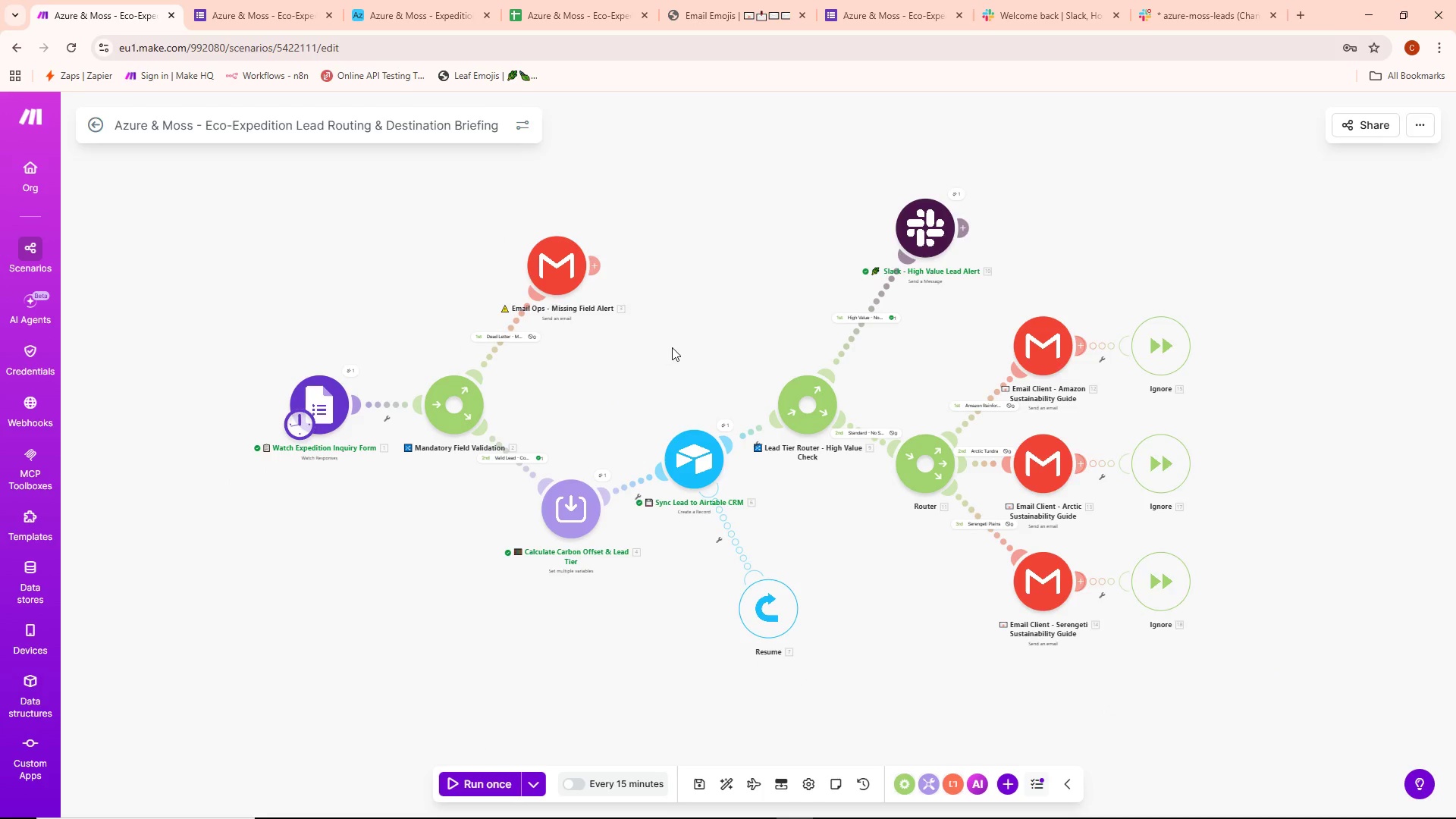 
scroll: coordinate [673, 348], scroll_direction: up, amount: 1.0
 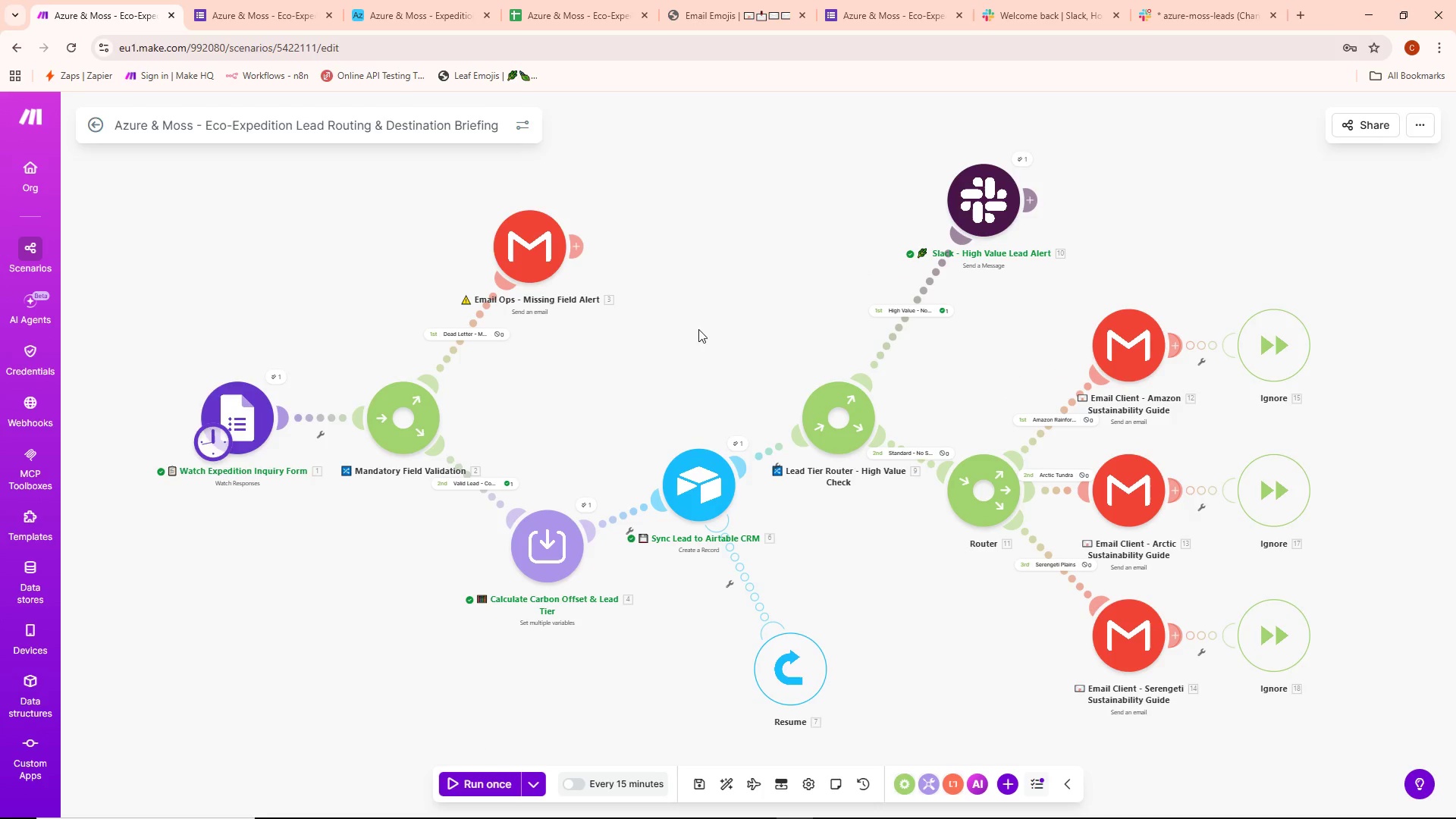 
left_click_drag(start_coordinate=[699, 328], to_coordinate=[680, 352])
 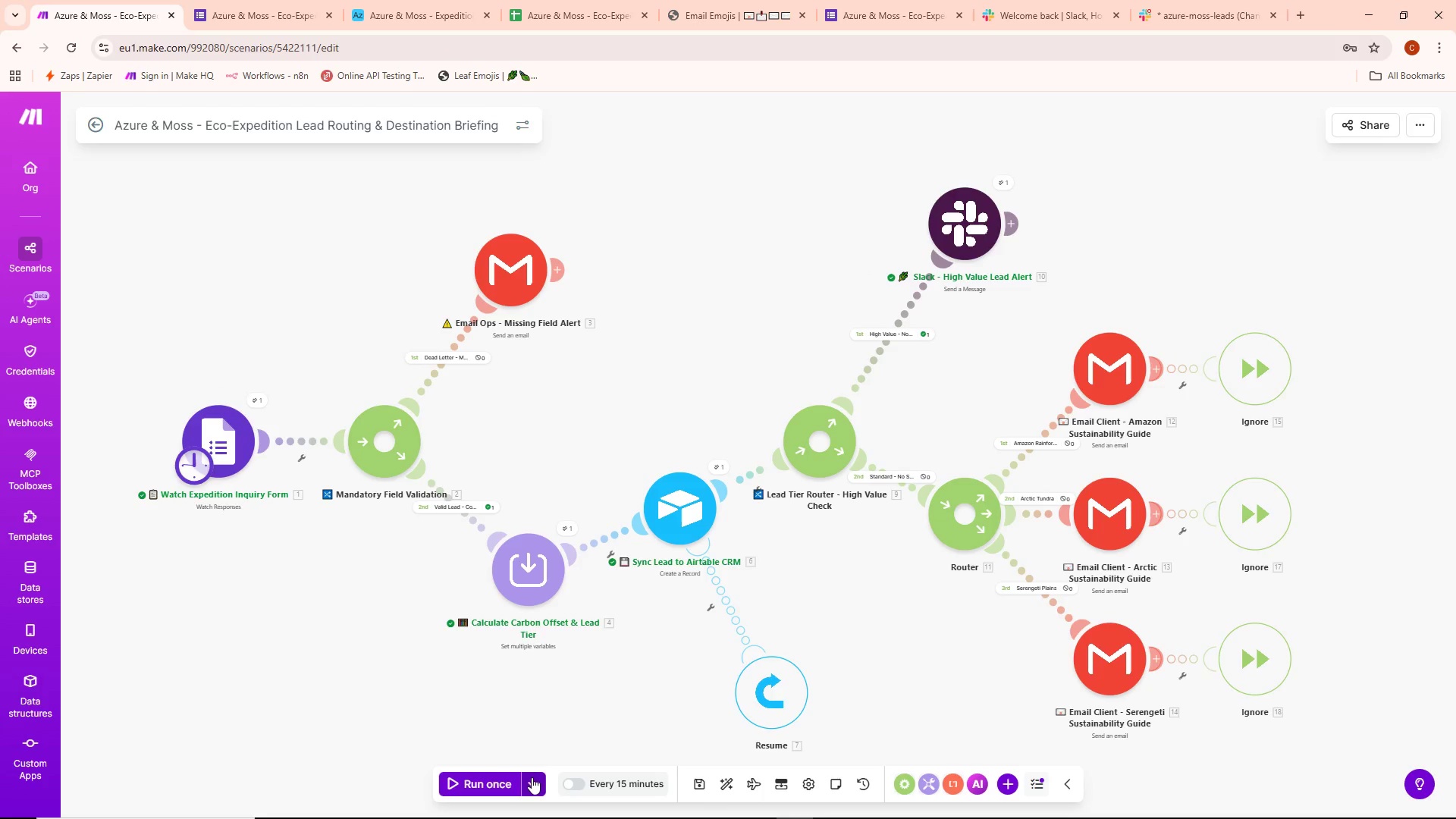 
left_click([533, 777])
 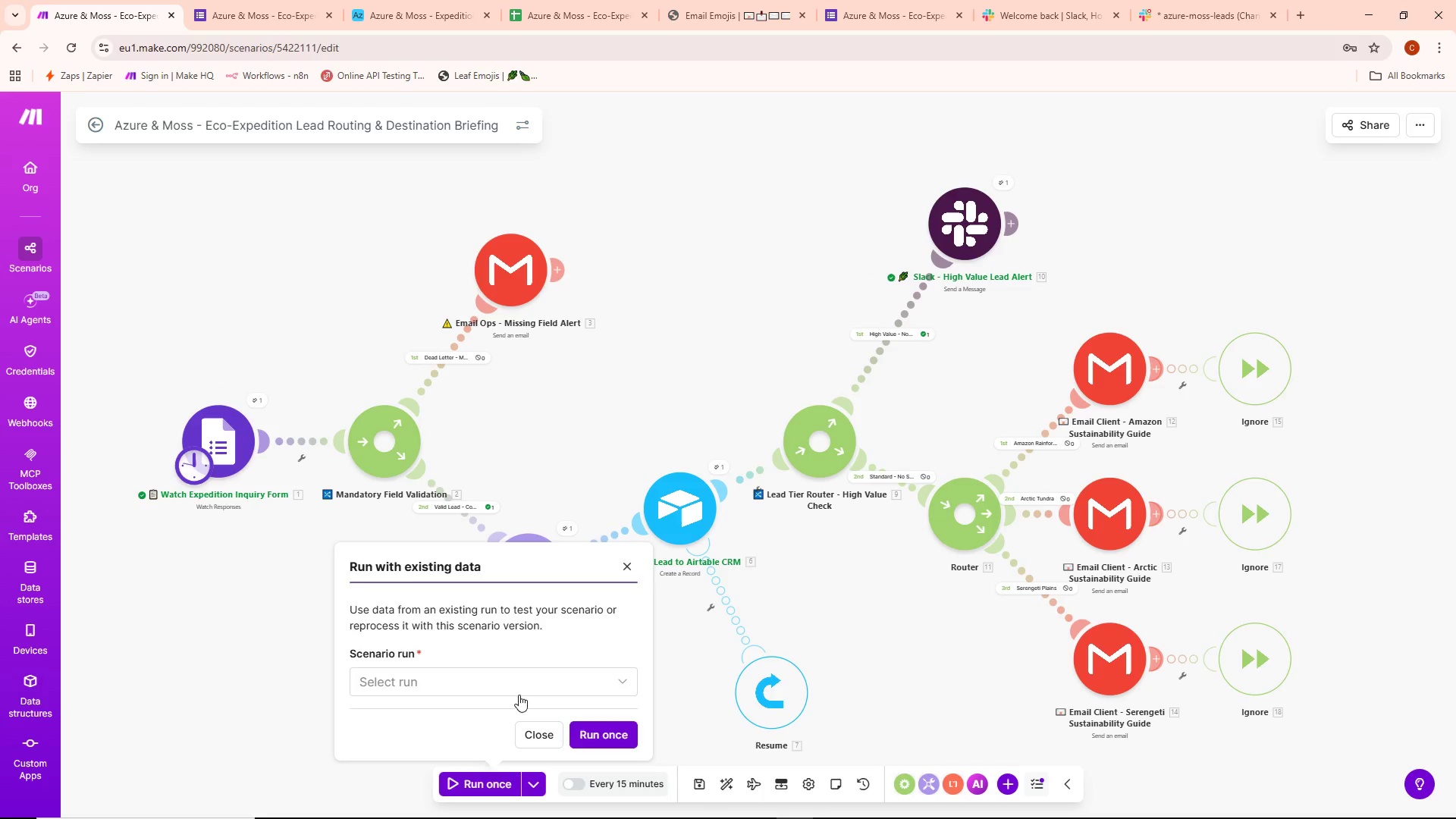 
left_click([516, 676])
 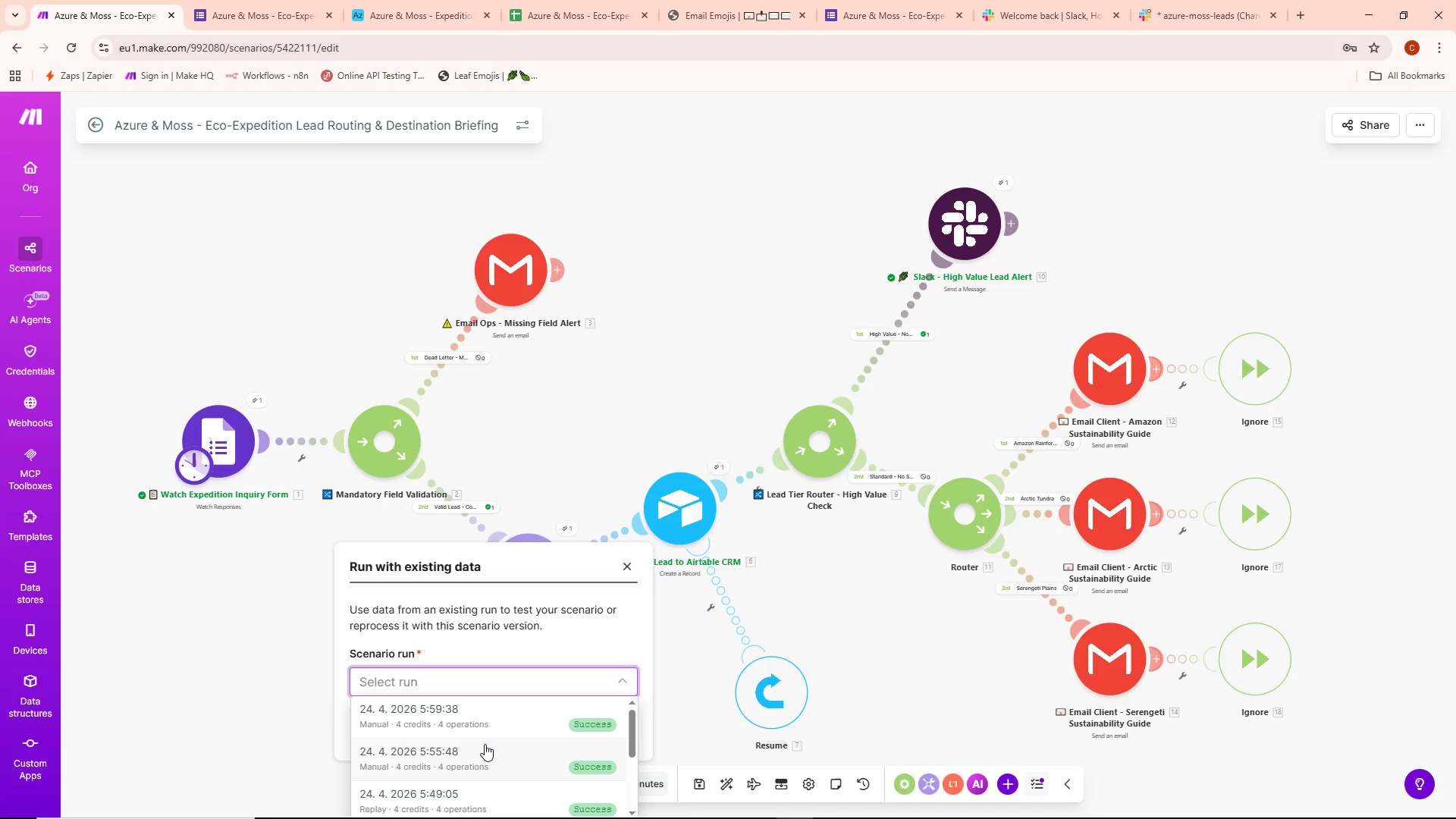 
left_click([485, 744])
 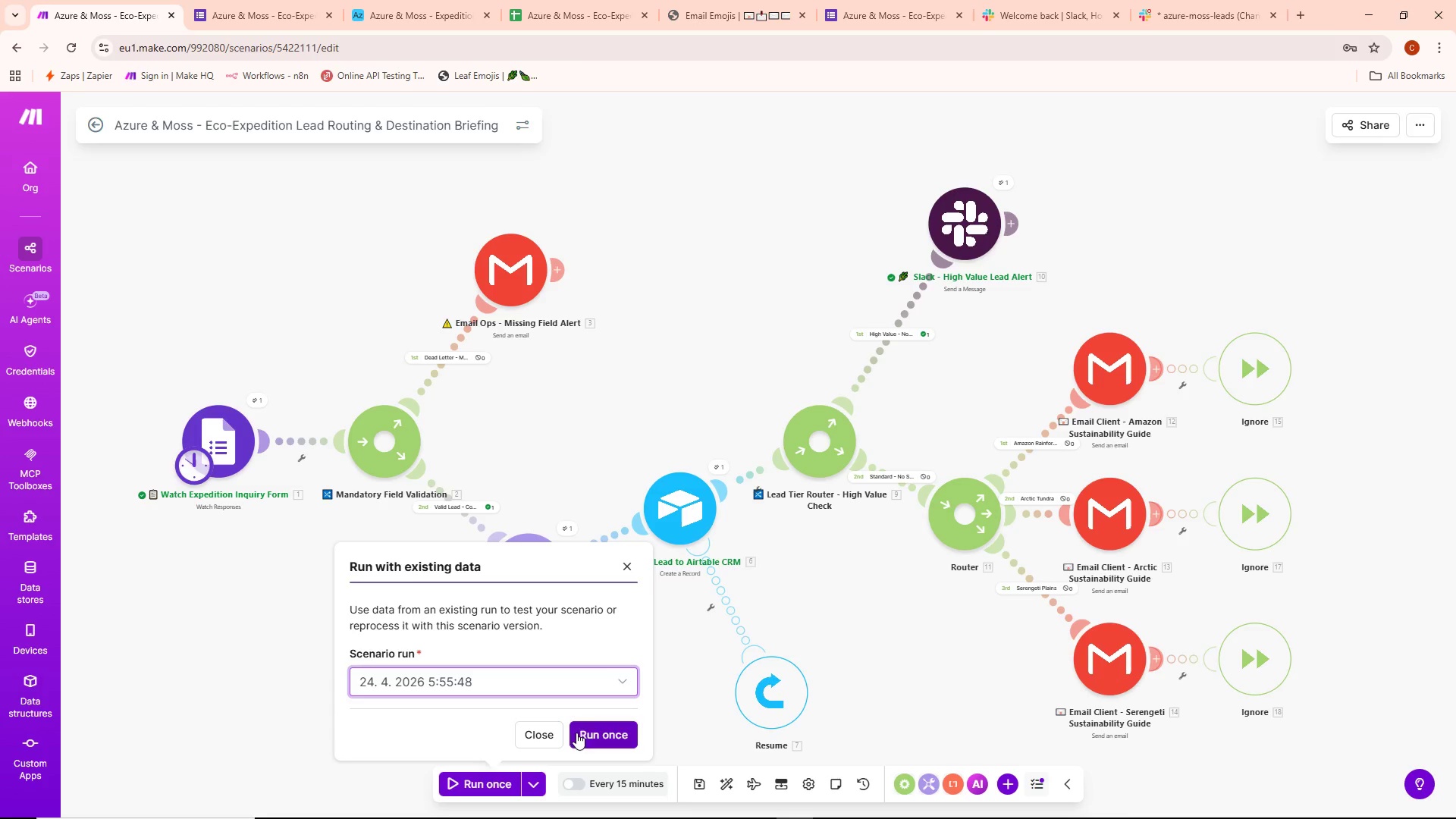 
left_click([597, 726])
 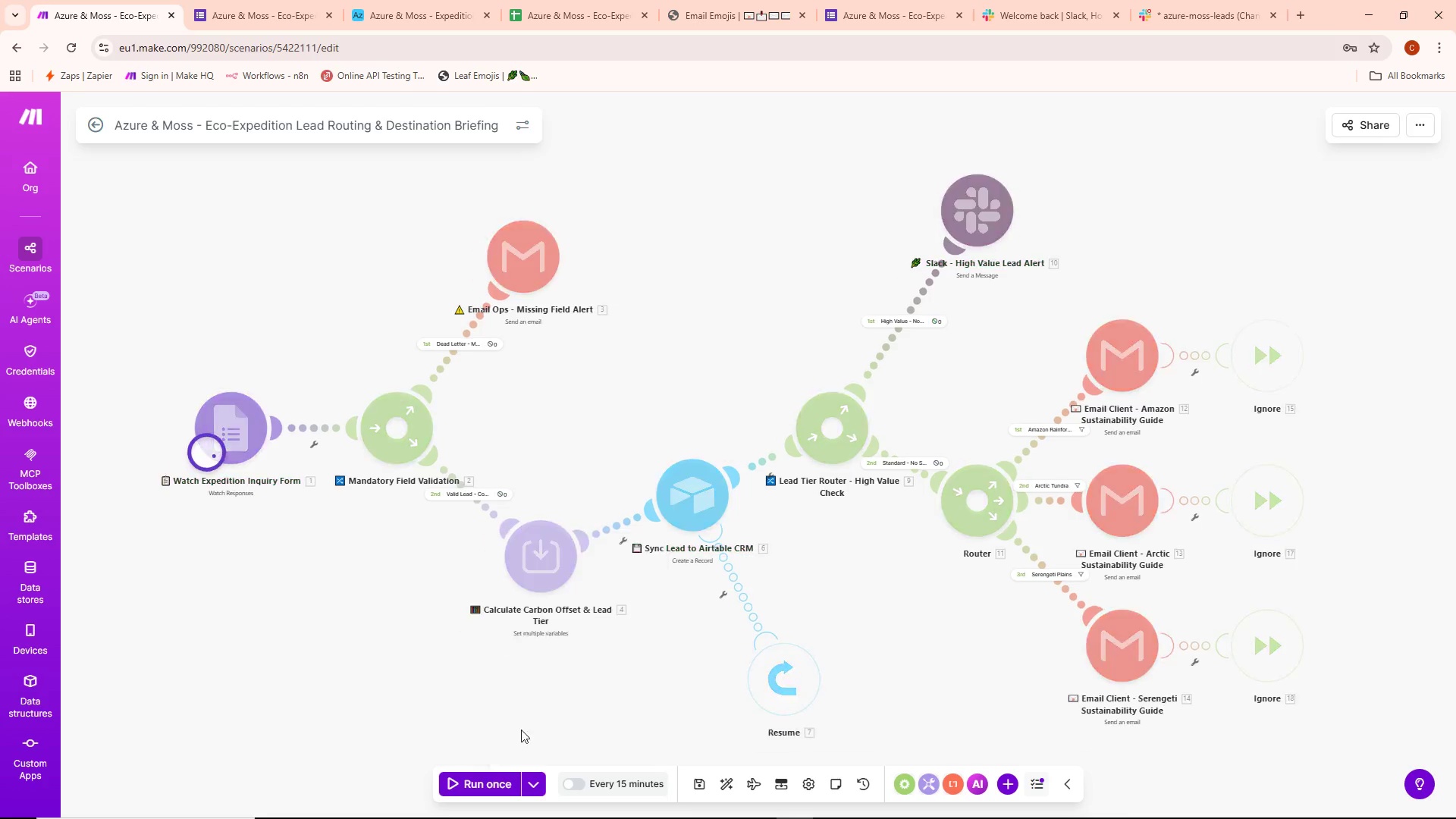 
mouse_move([522, 698])
 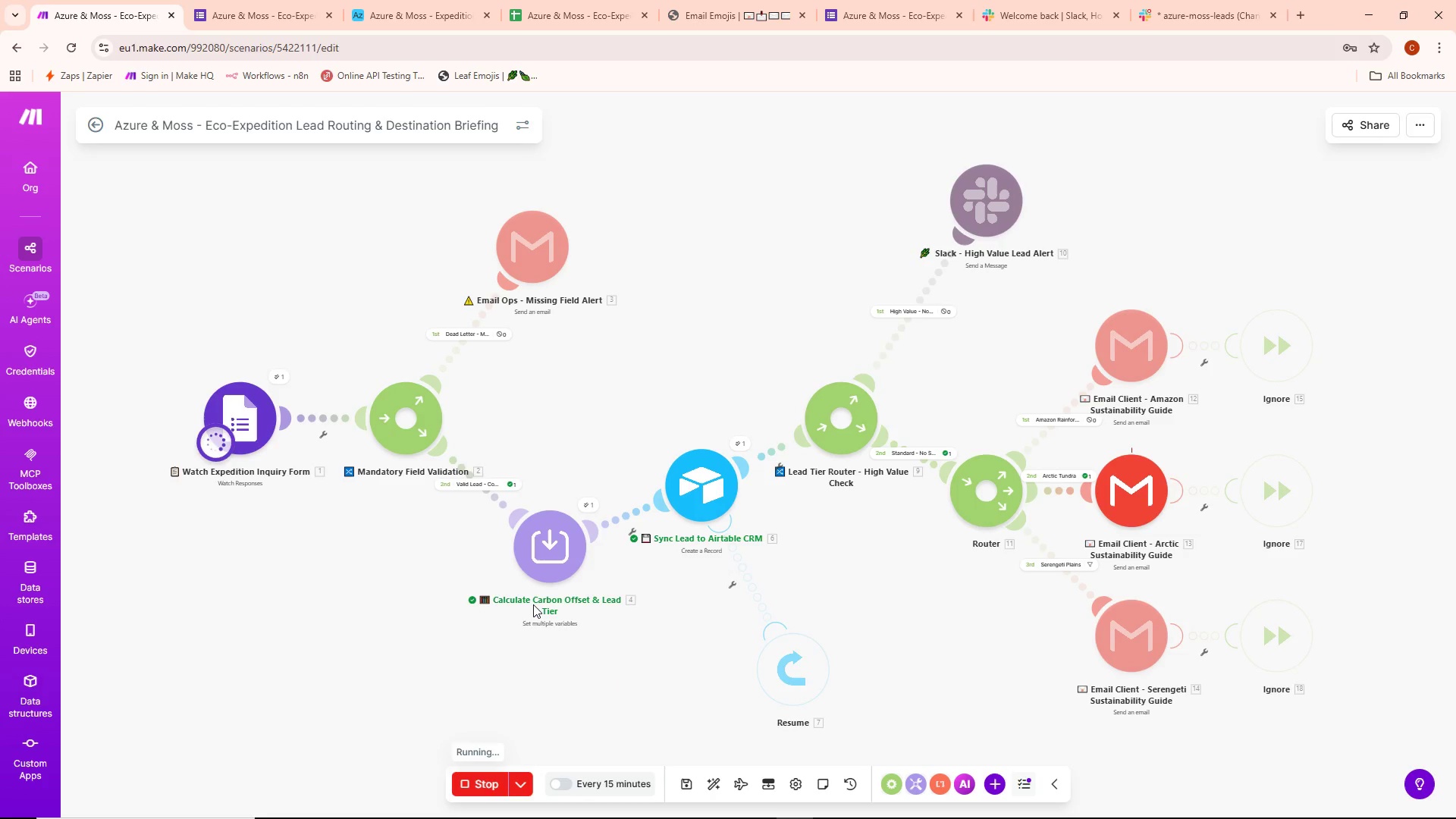 
scroll: coordinate [533, 604], scroll_direction: down, amount: 1.0
 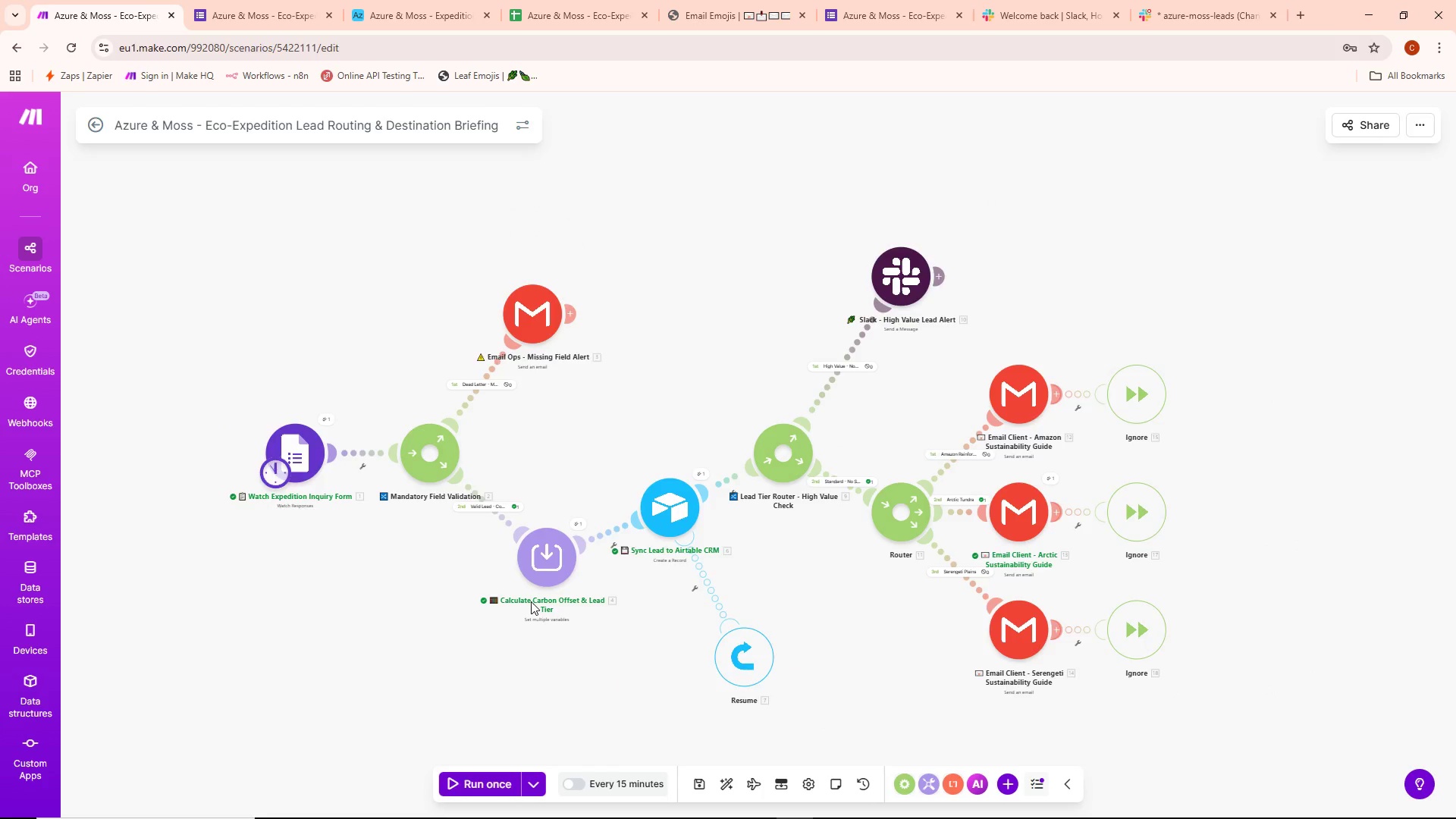 
scroll: coordinate [531, 601], scroll_direction: up, amount: 1.0
 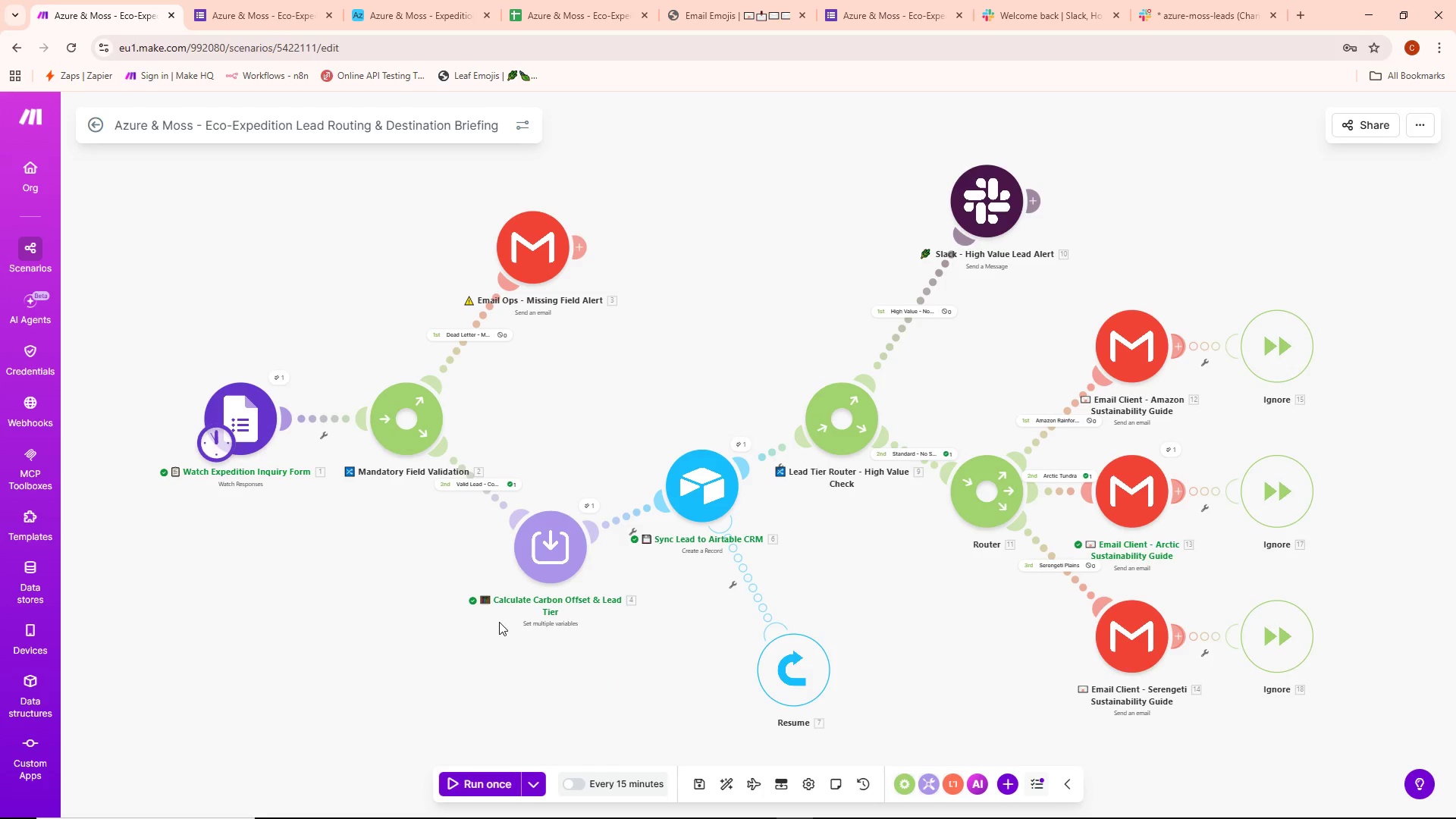 
left_click_drag(start_coordinate=[431, 640], to_coordinate=[441, 624])
 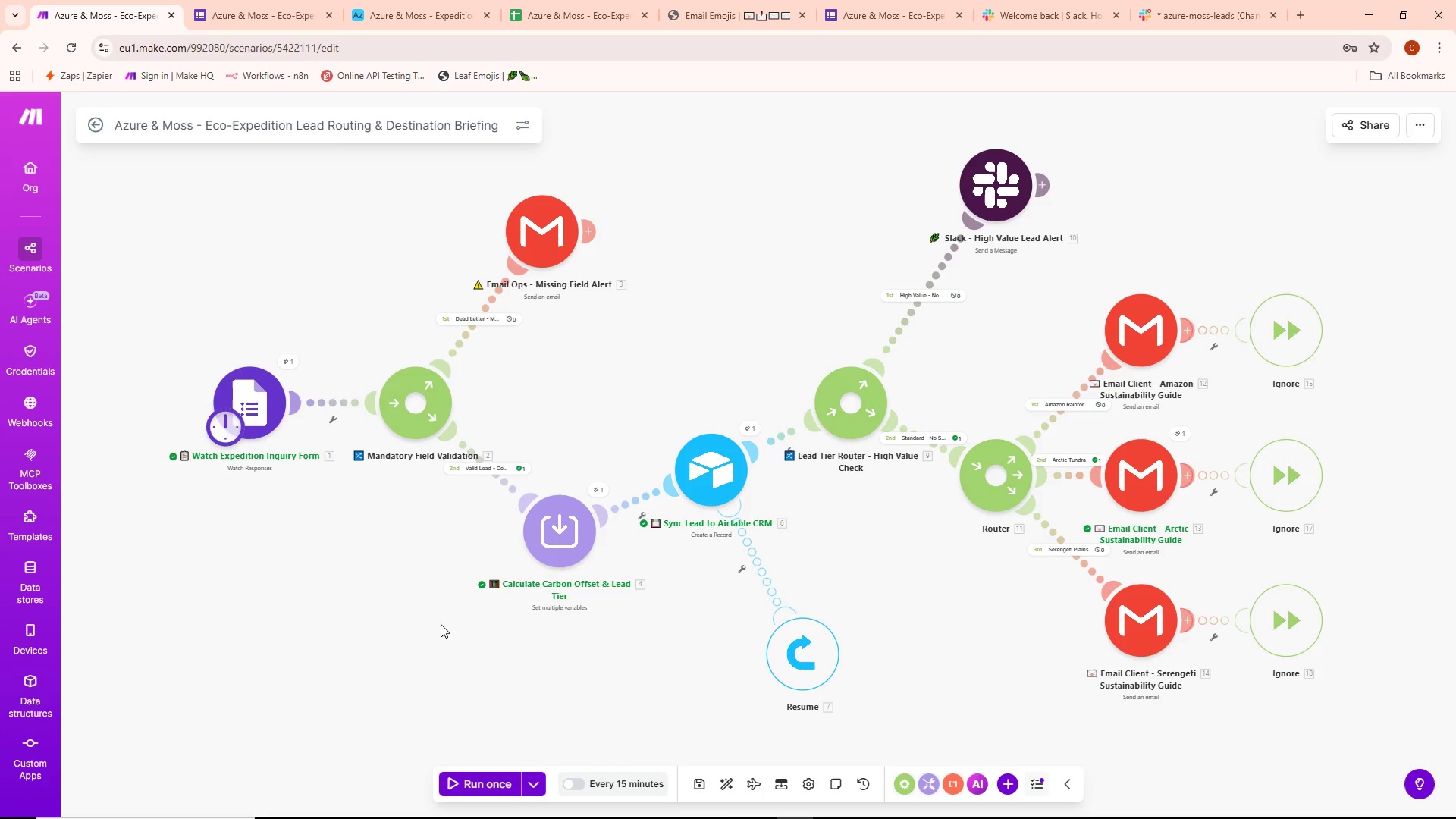 
key(Meta+Shift+S)
 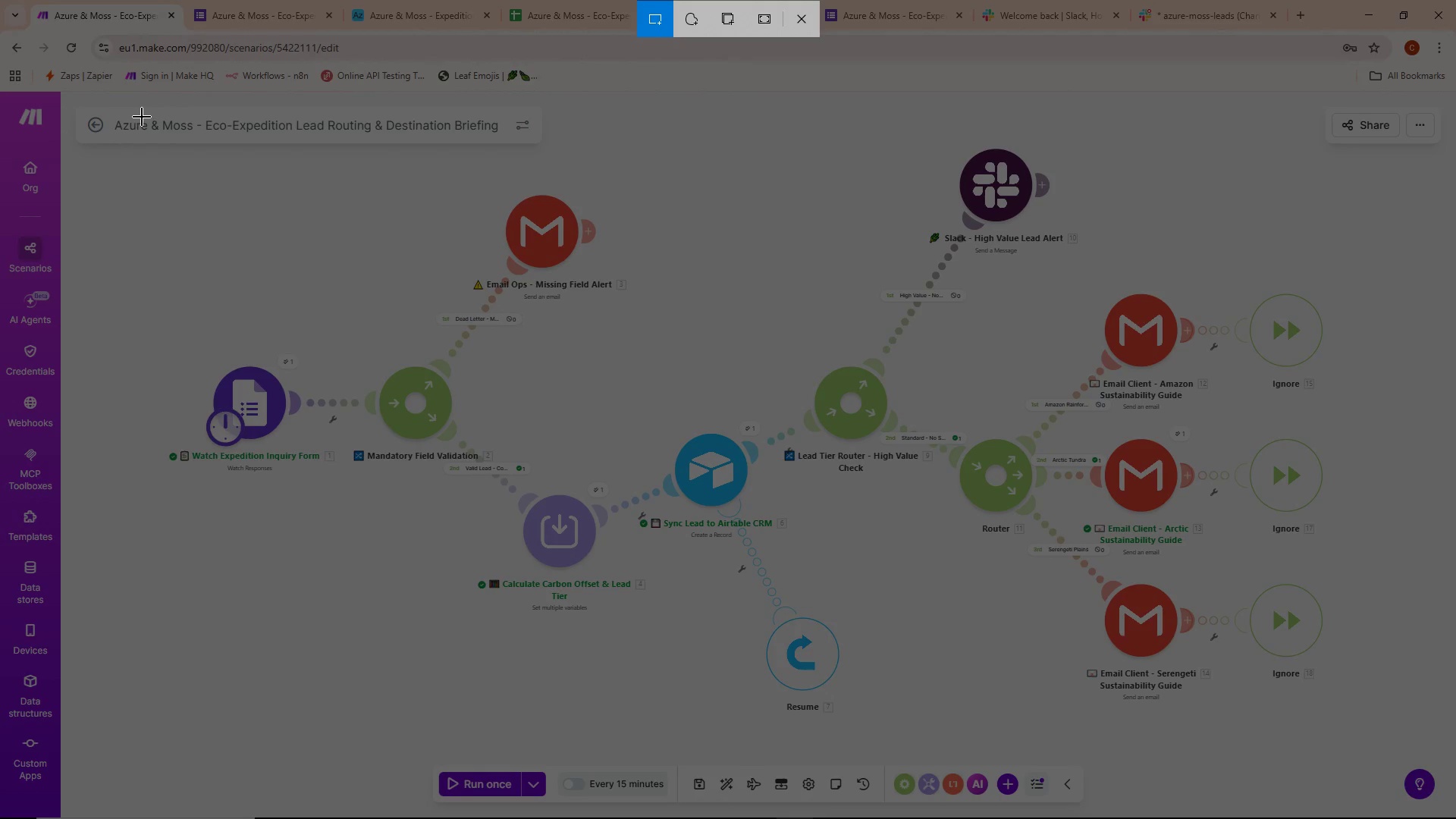 
left_click_drag(start_coordinate=[141, 116], to_coordinate=[1363, 753])
 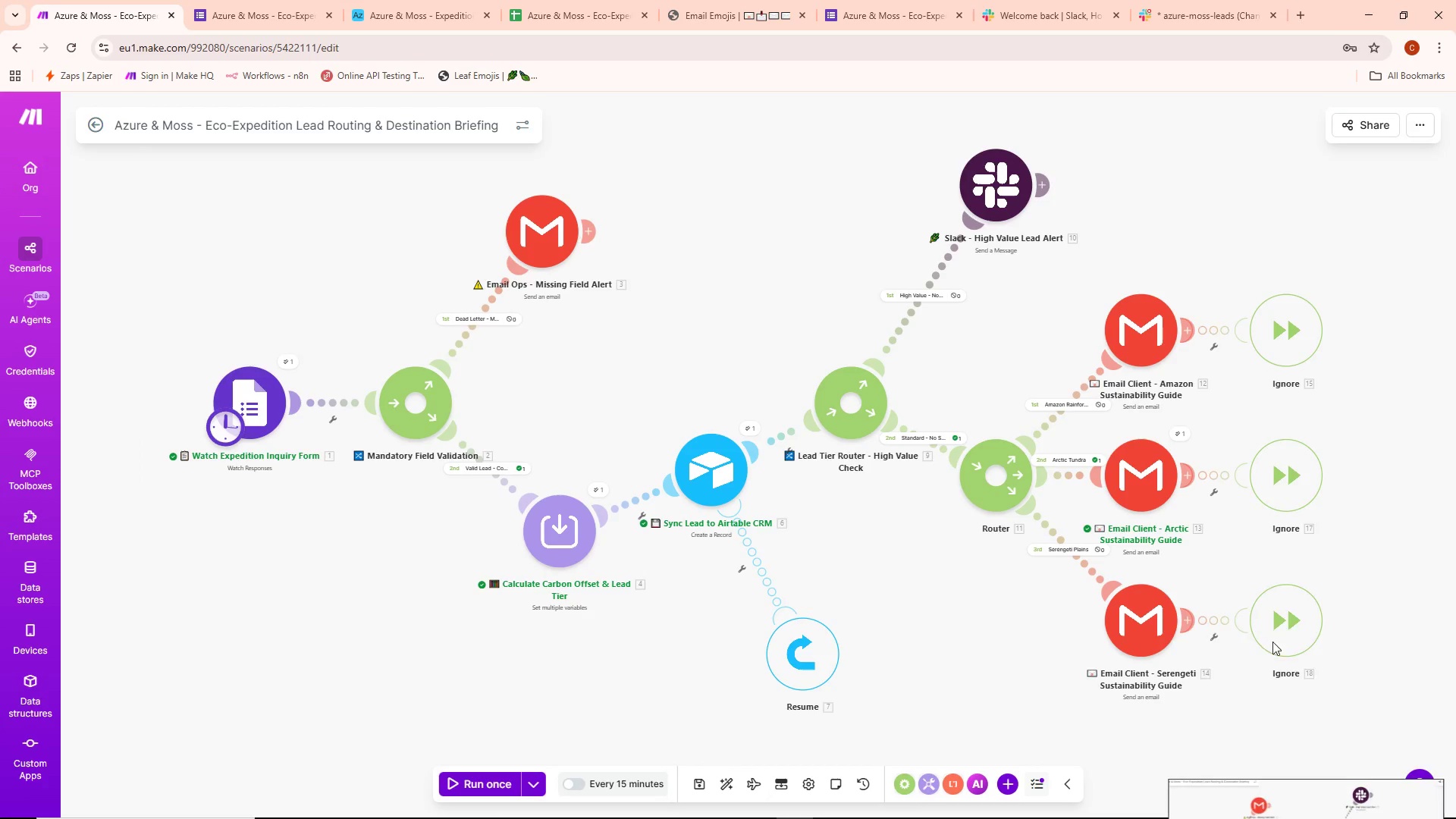 
left_click([1271, 638])
 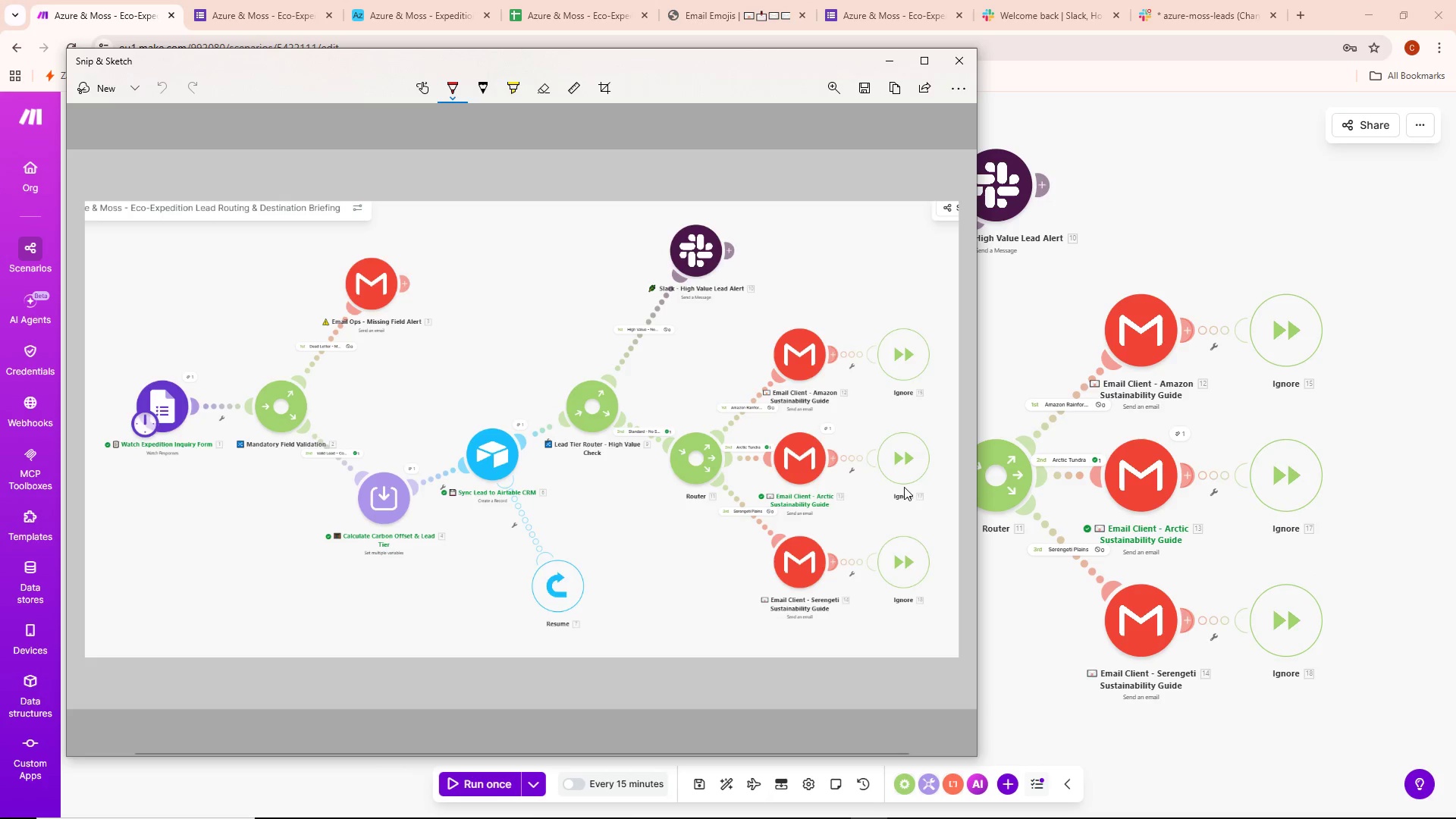 
key(Control+ControlLeft)
 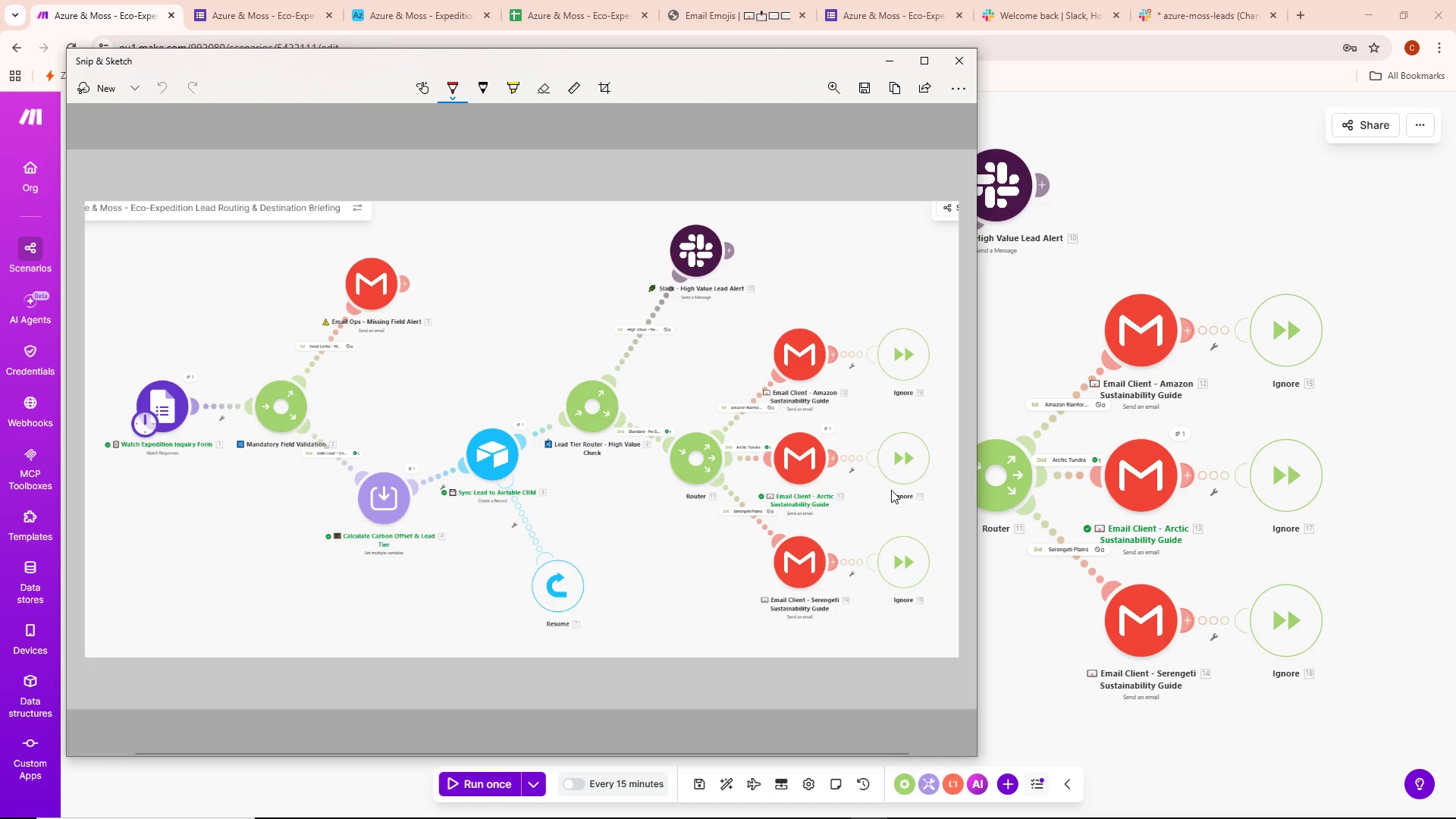 
key(Control+S)
 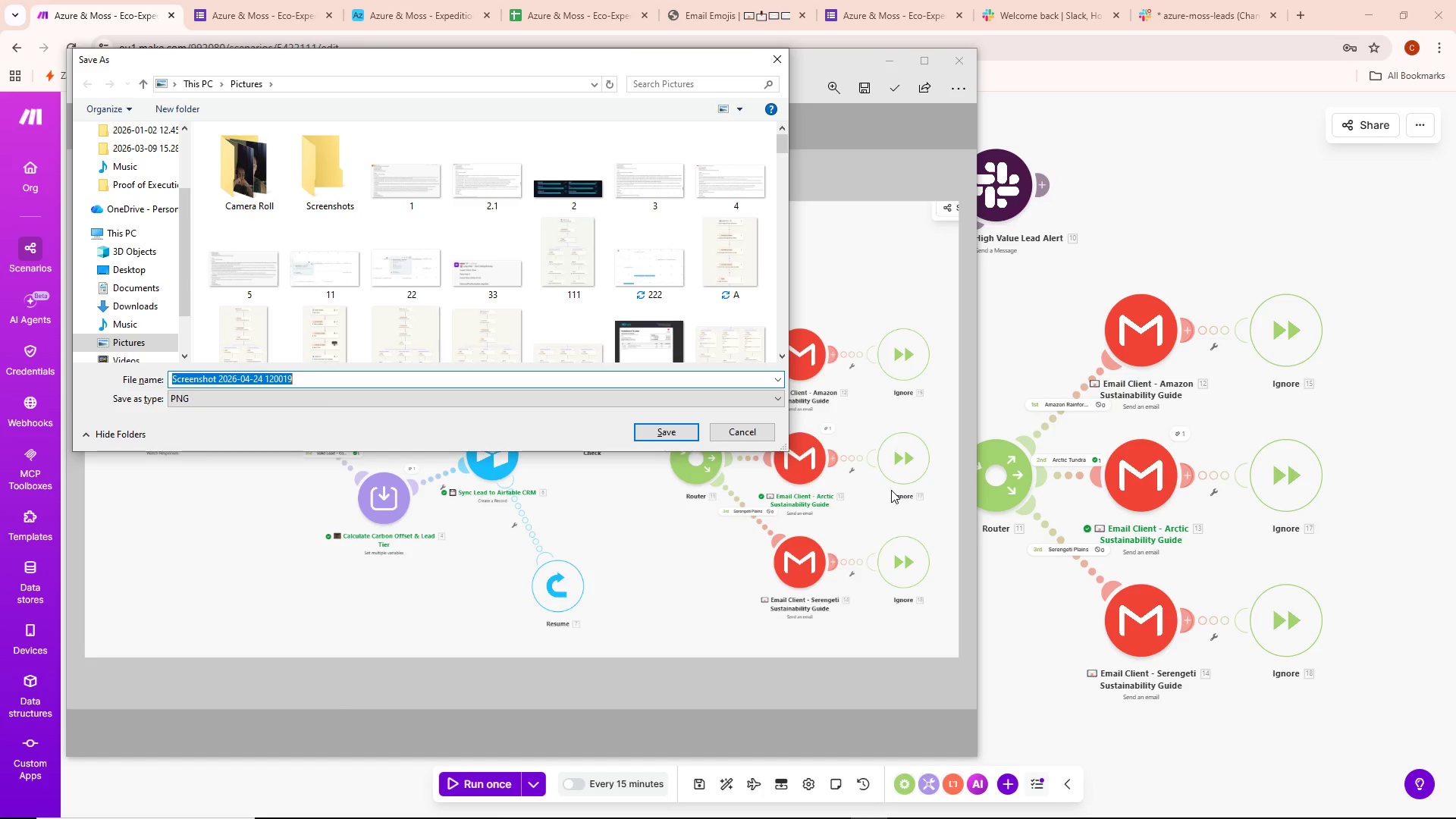 
key(Backspace)
type(s1)
 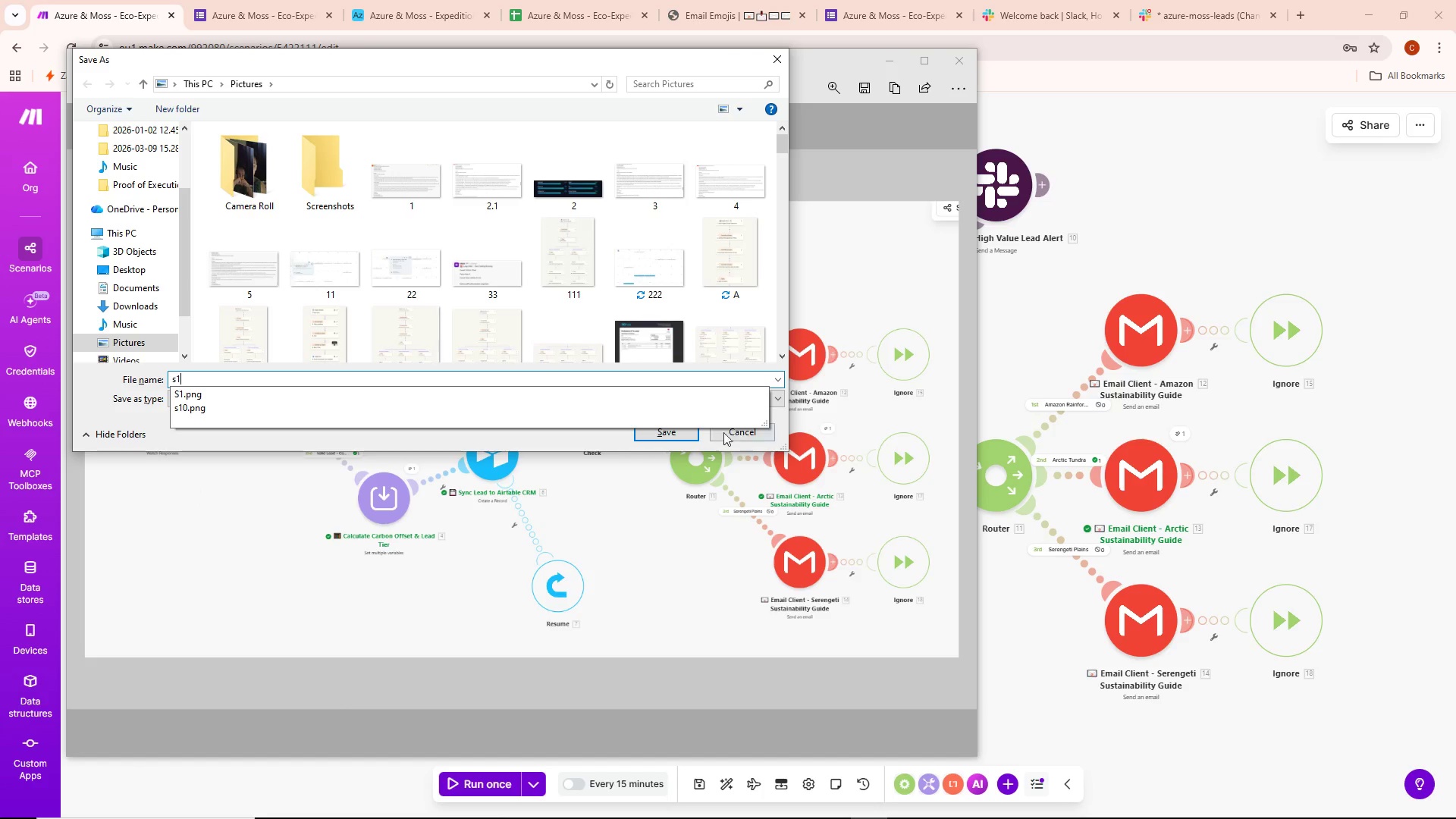 
left_click([654, 431])
 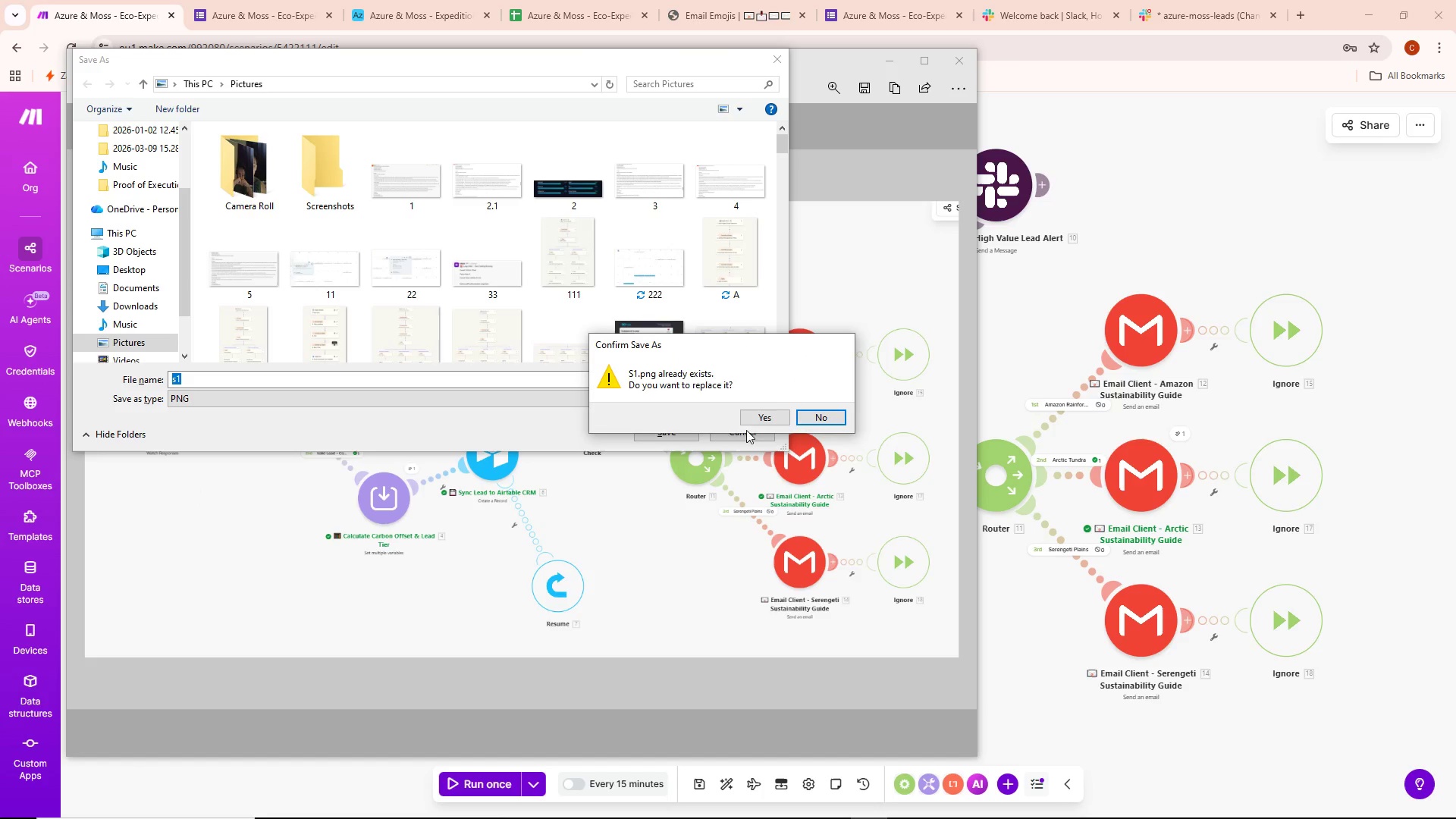 
left_click([773, 416])
 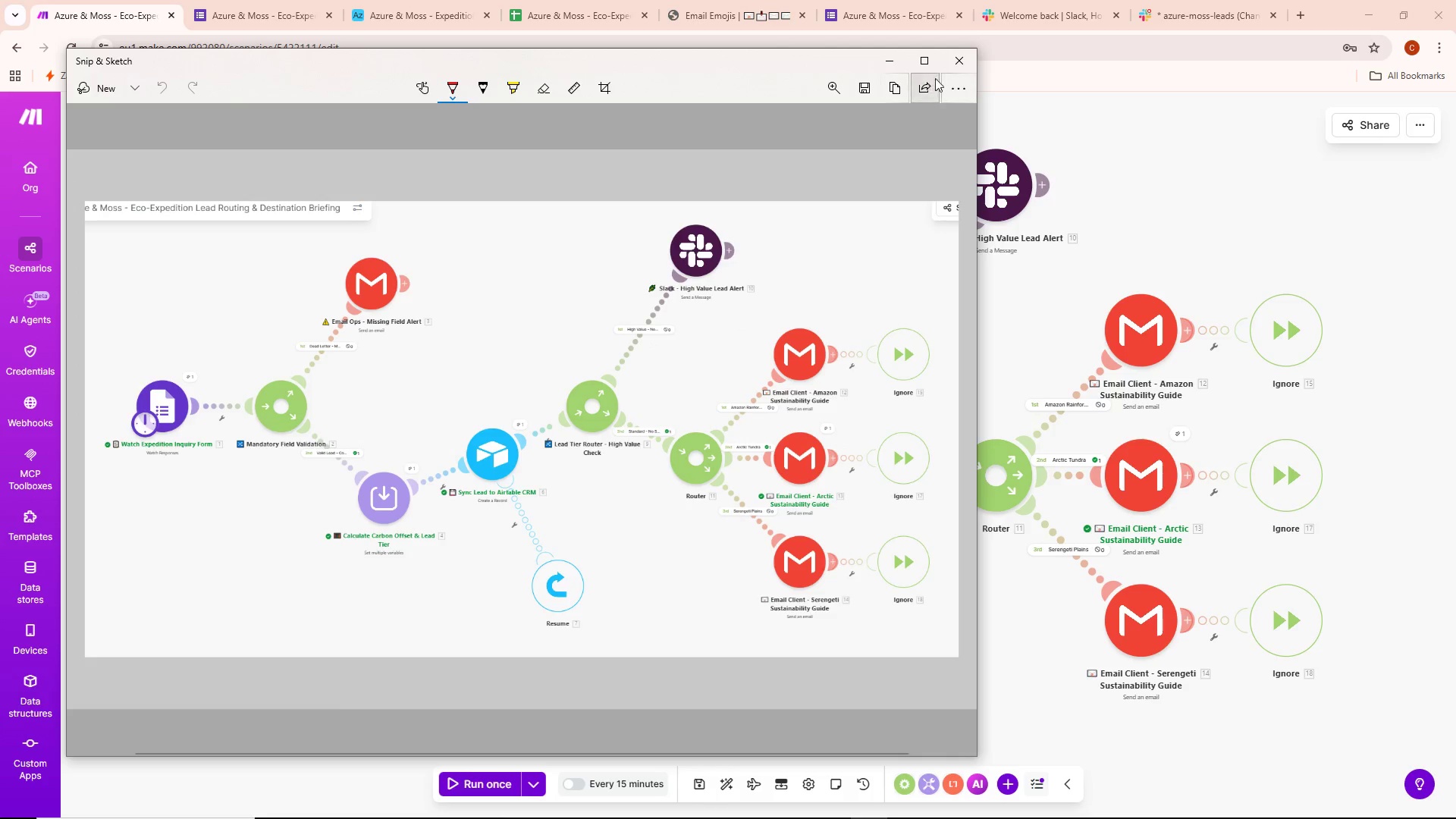 
left_click([952, 62])
 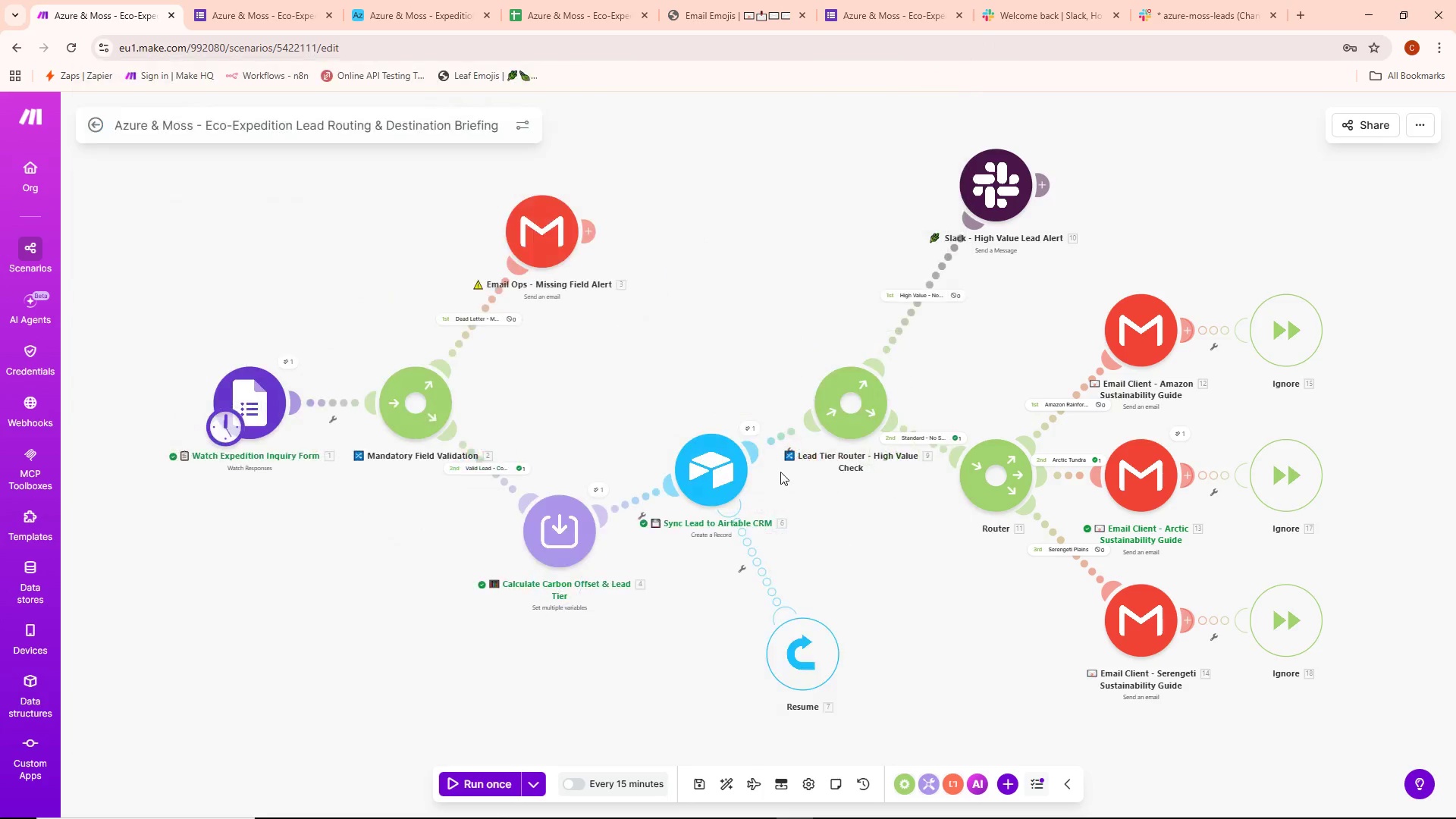 
key(Alt+AltLeft)
 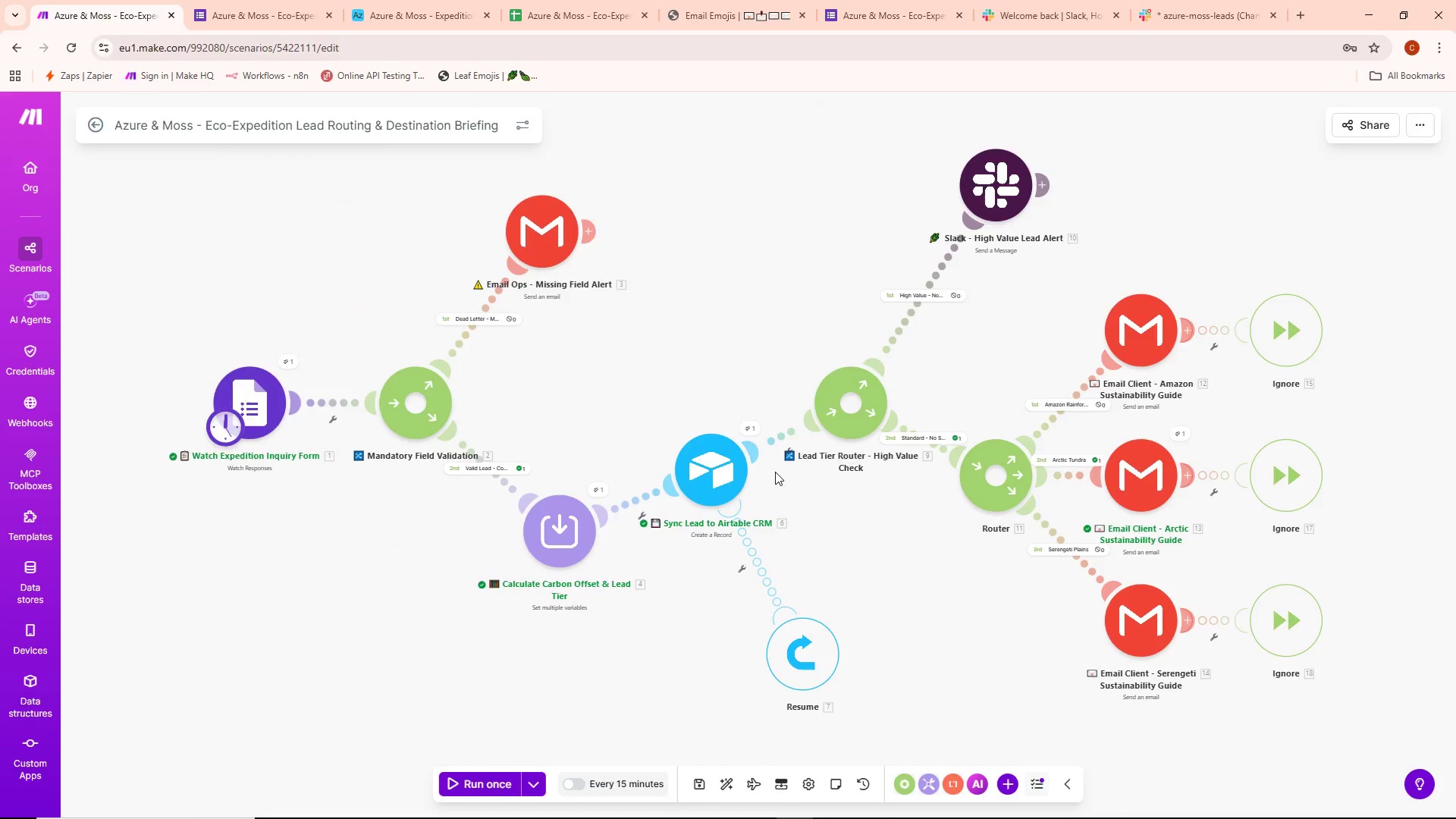 
key(Alt+Tab)